 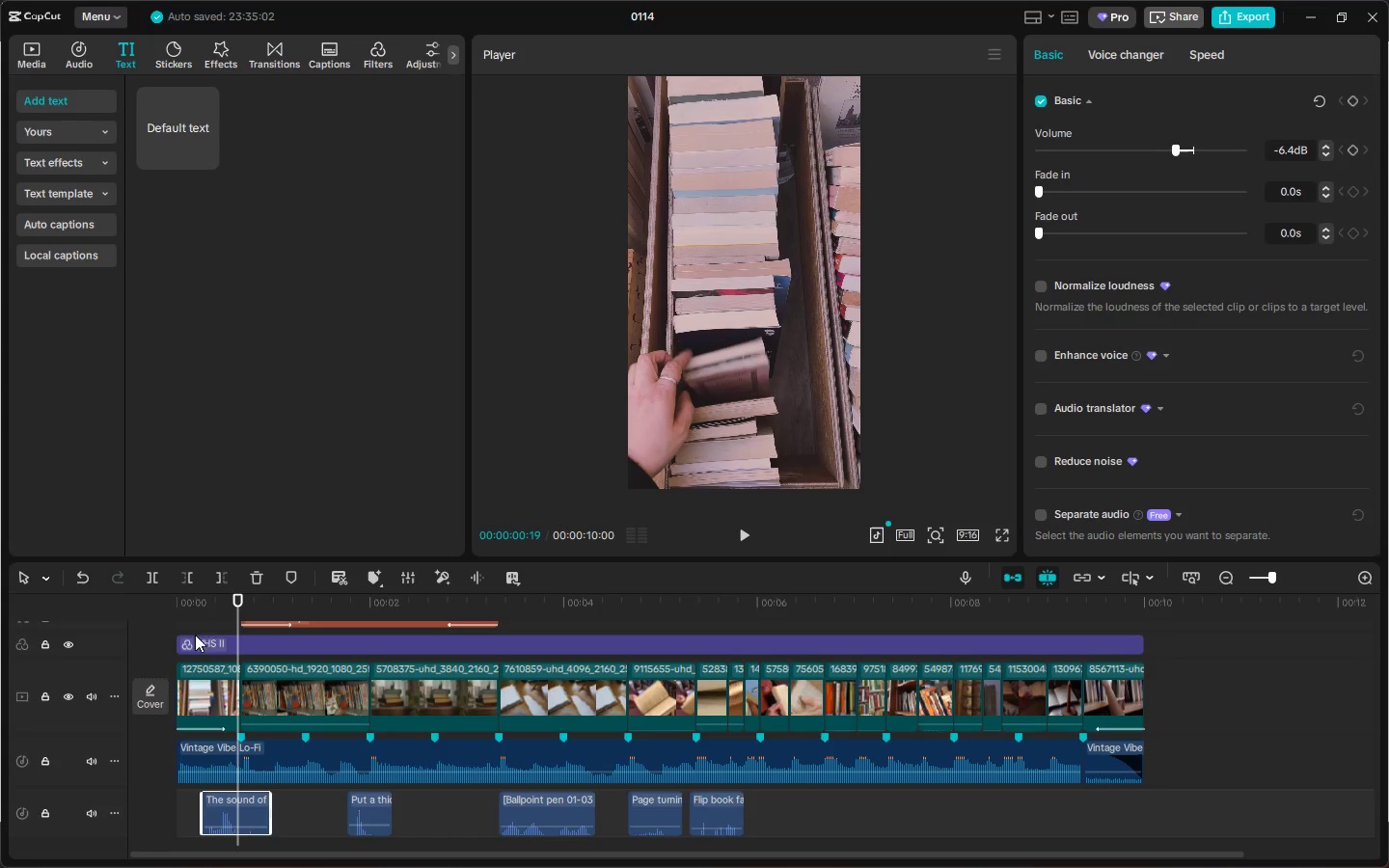 
left_click_drag(start_coordinate=[187, 610], to_coordinate=[160, 610])
 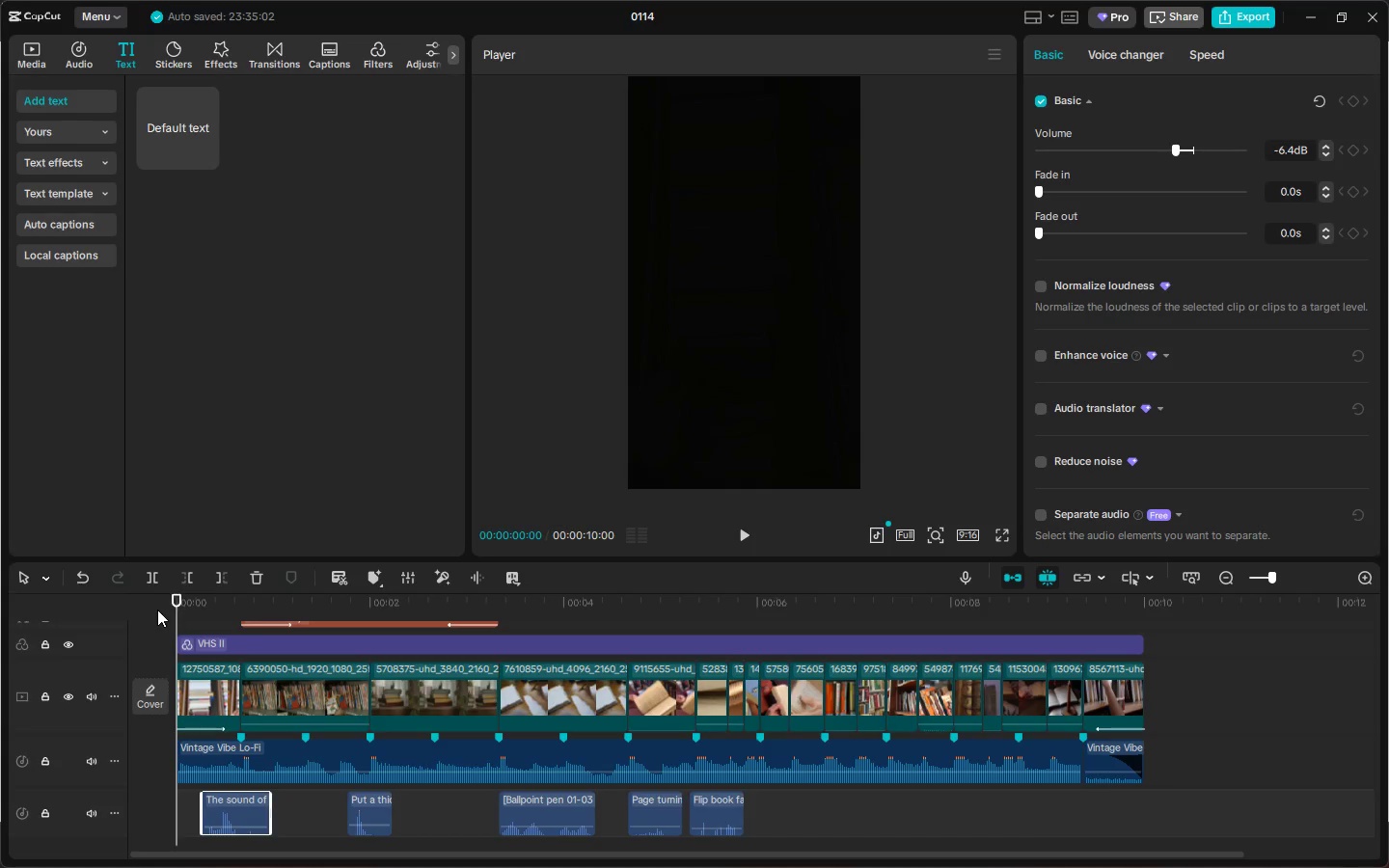 
key(Space)
 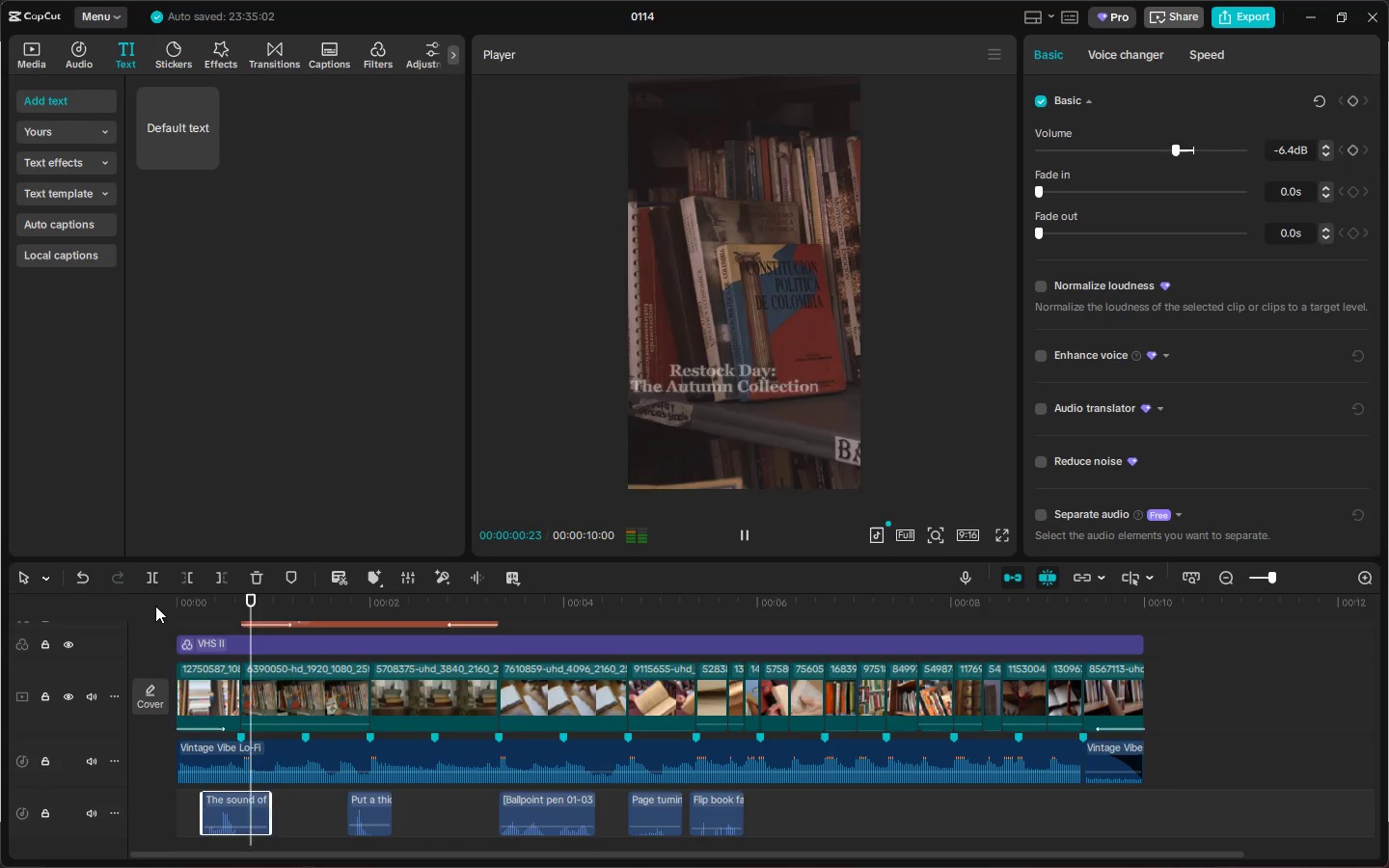 
key(Space)
 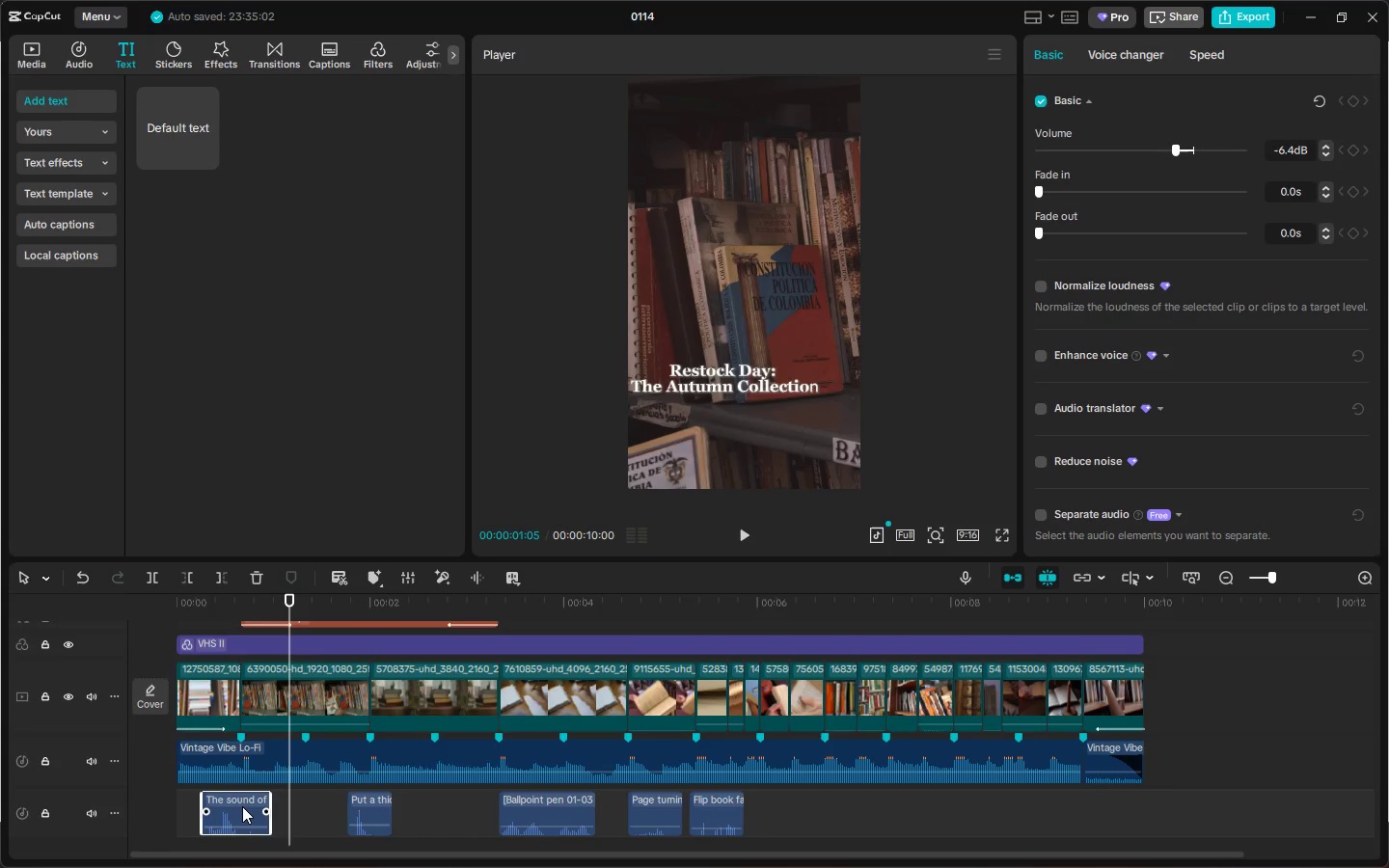 
left_click_drag(start_coordinate=[241, 806], to_coordinate=[216, 806])
 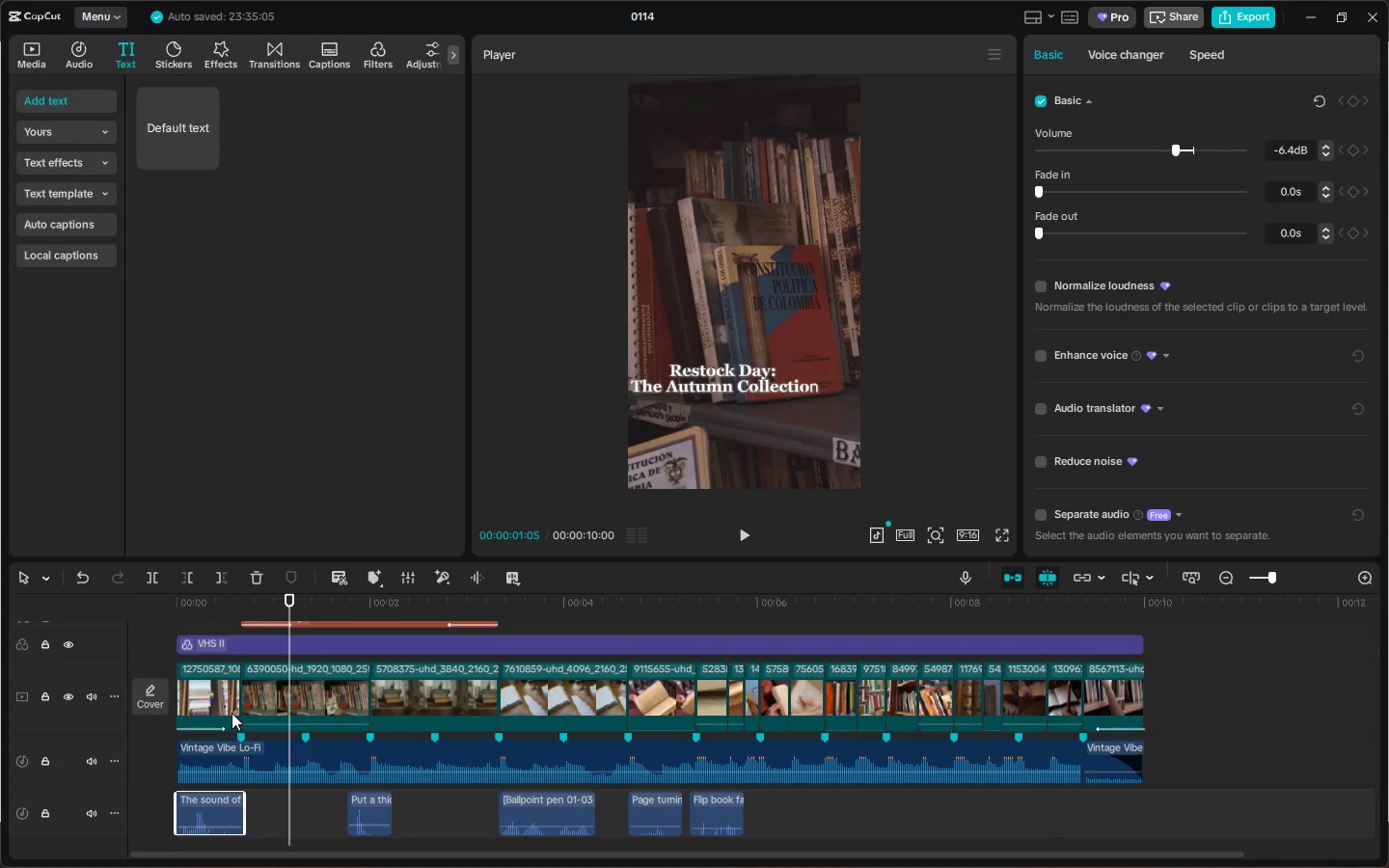 
left_click([232, 713])
 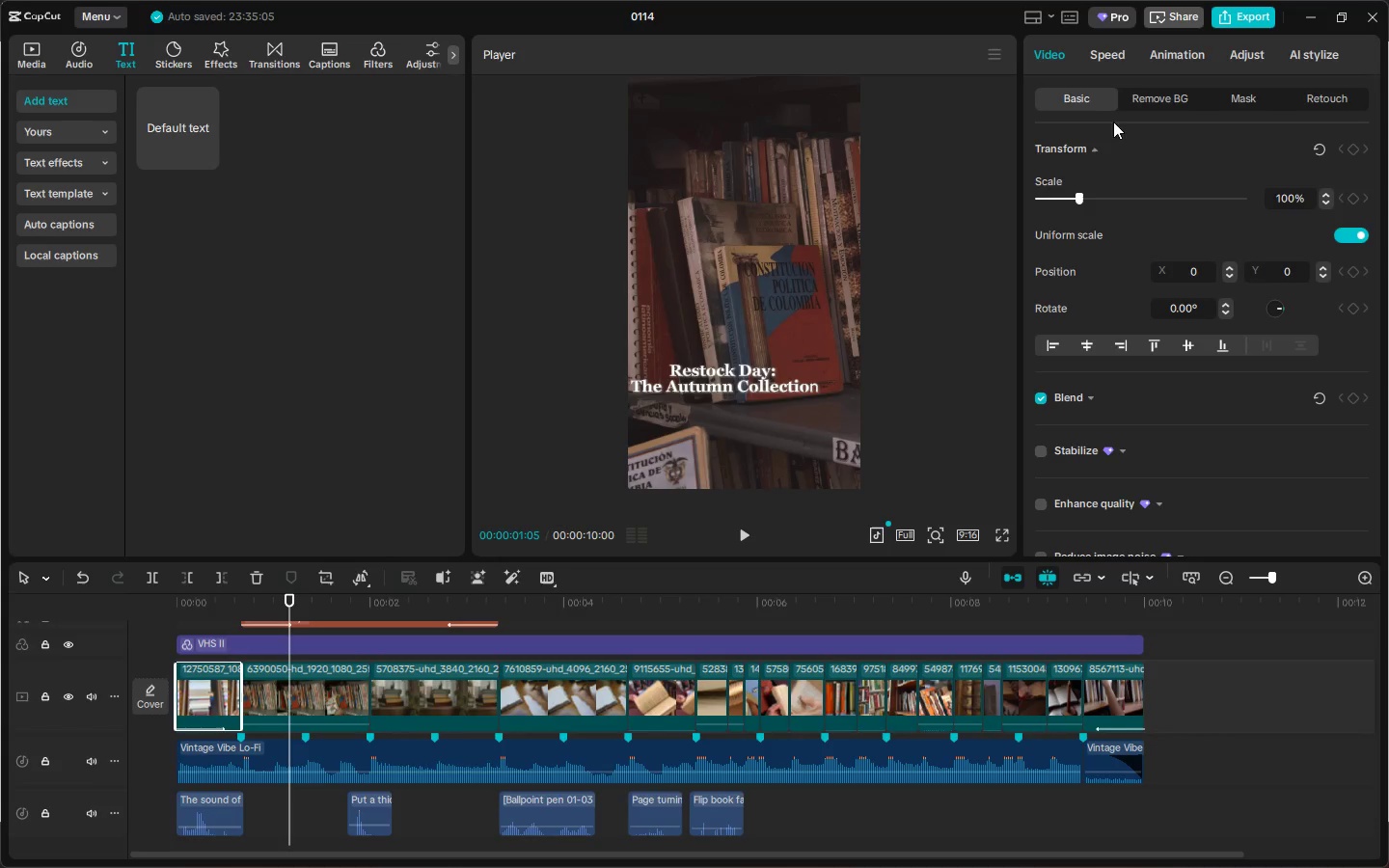 
left_click([1163, 53])
 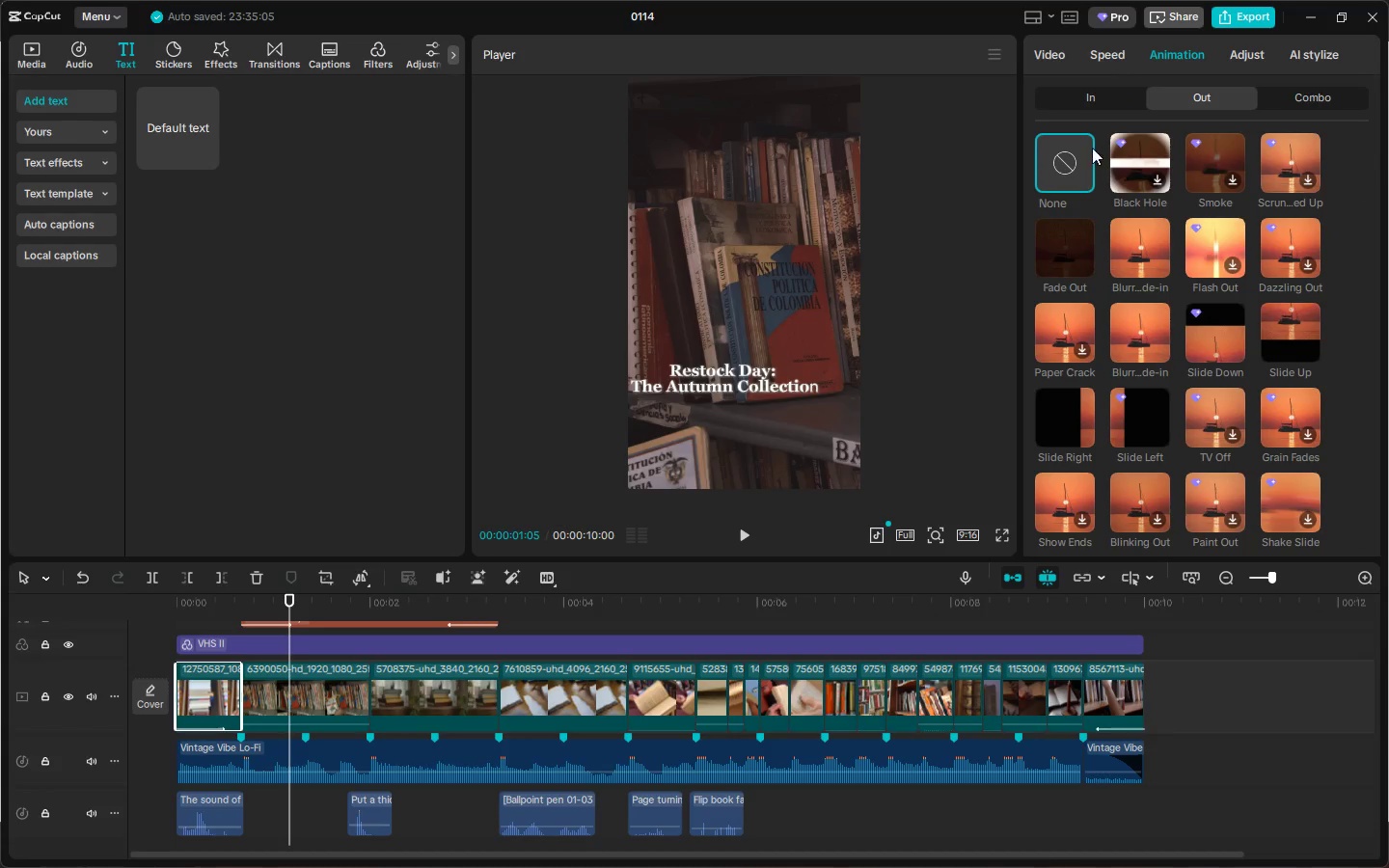 
wait(5.56)
 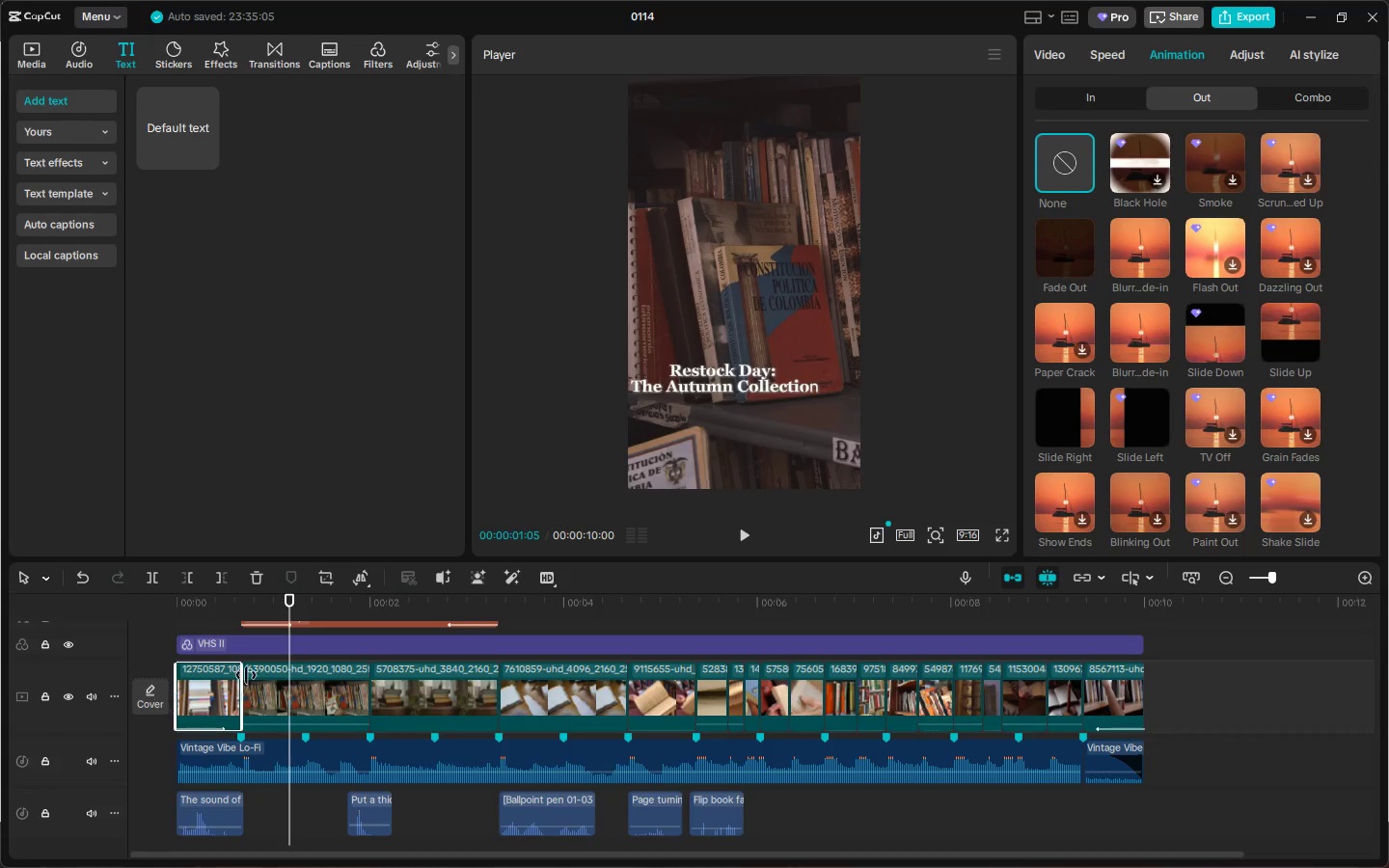 
left_click([1277, 95])
 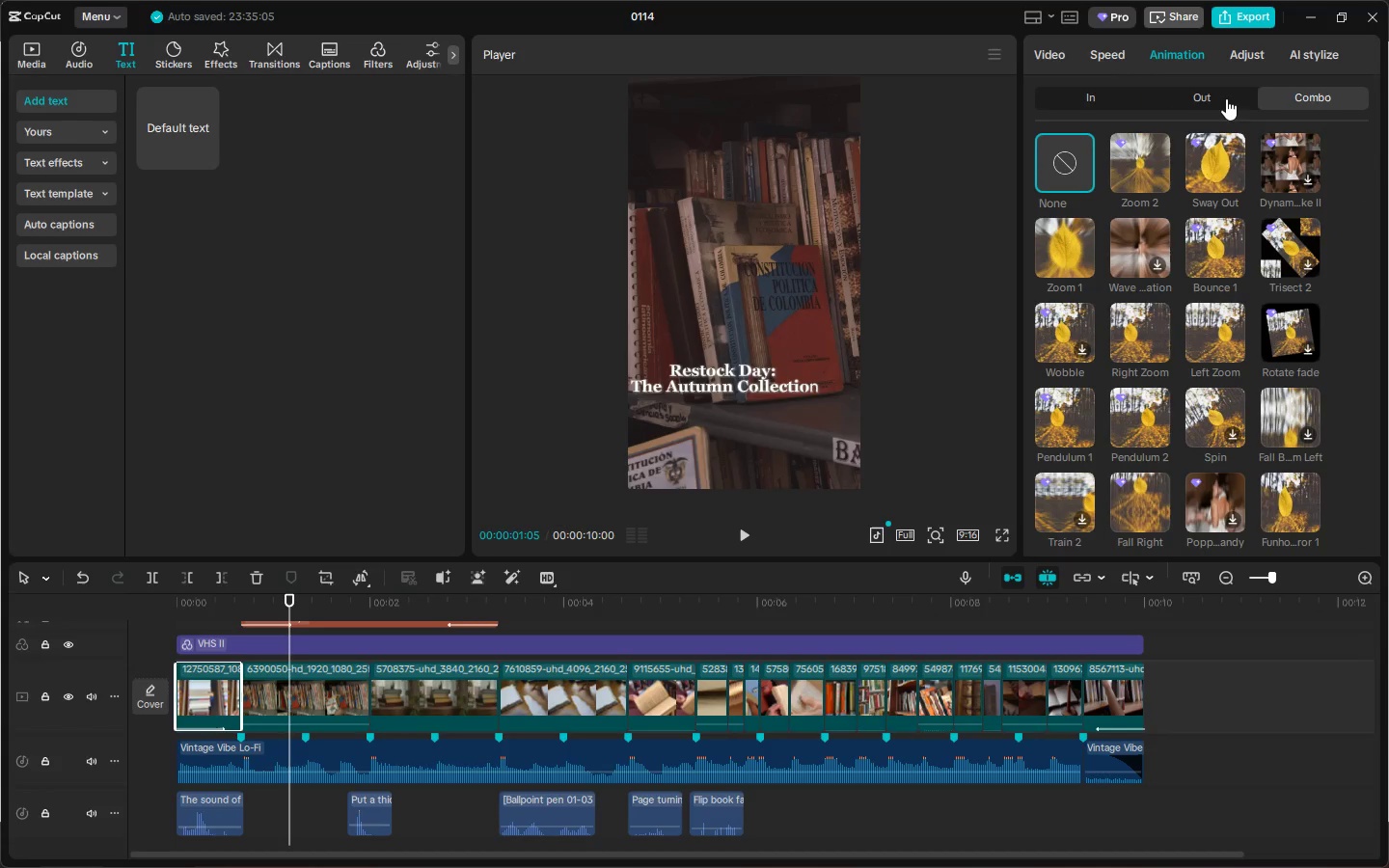 
left_click([1224, 98])
 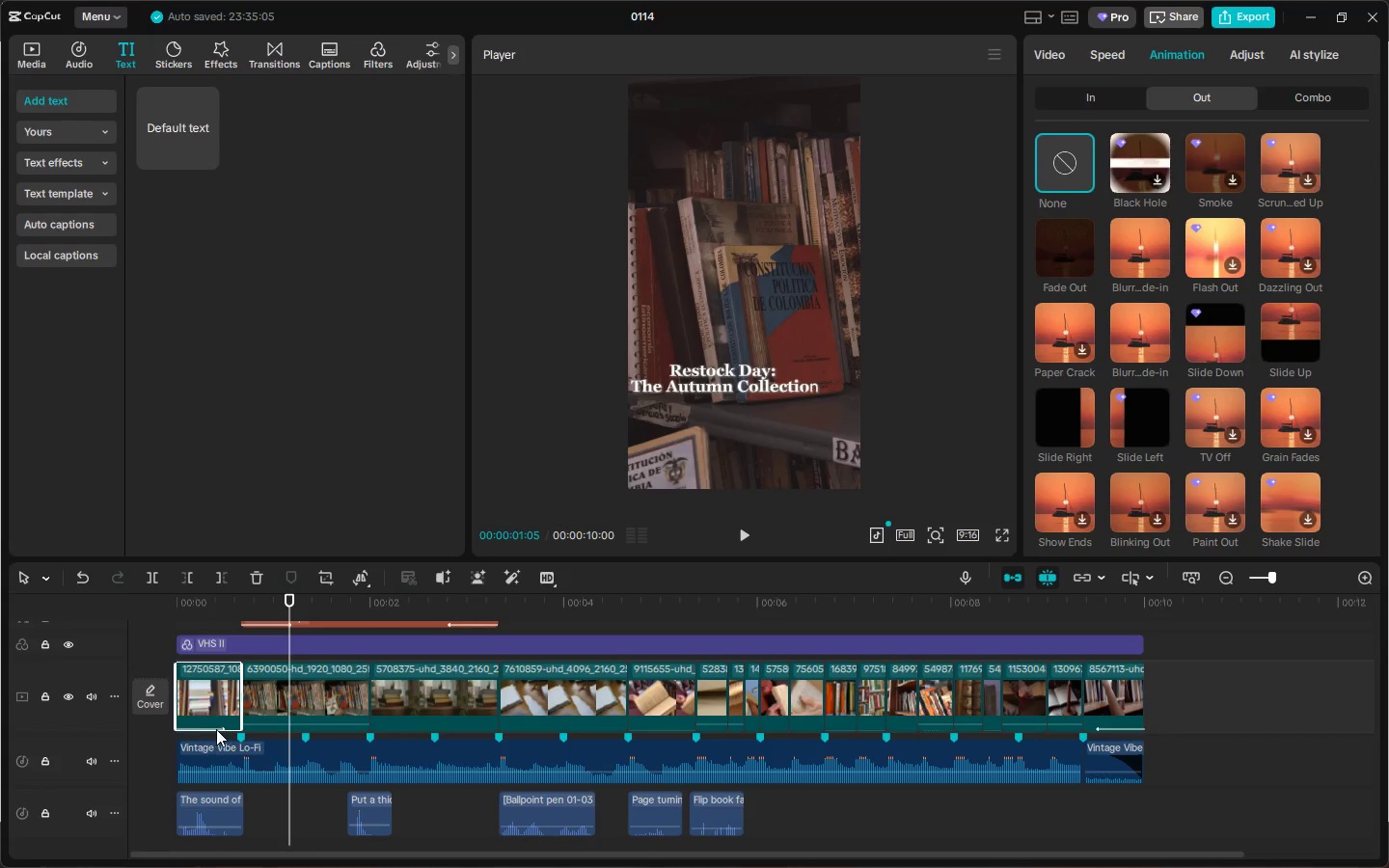 
left_click([218, 729])
 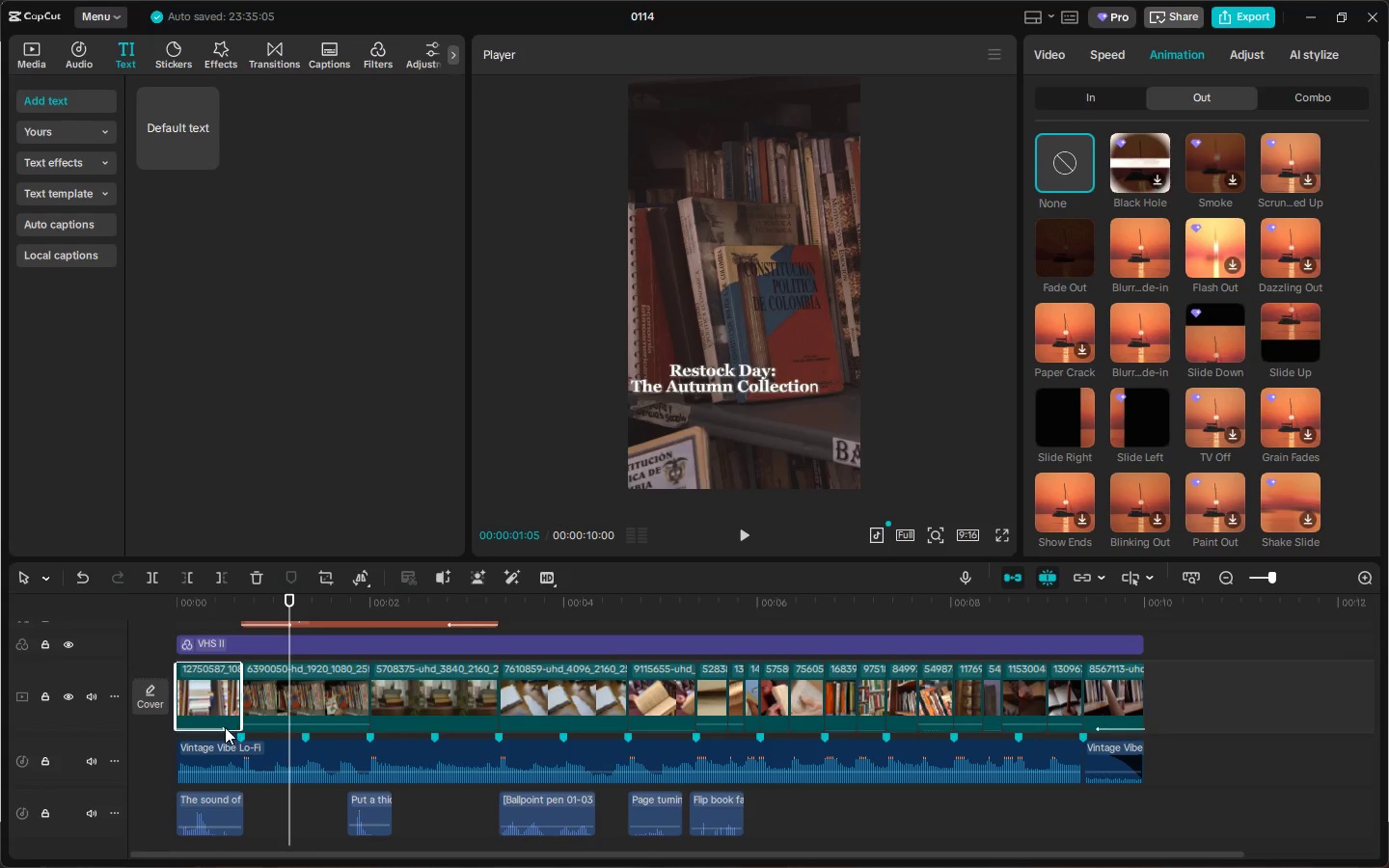 
left_click_drag(start_coordinate=[223, 728], to_coordinate=[216, 731])
 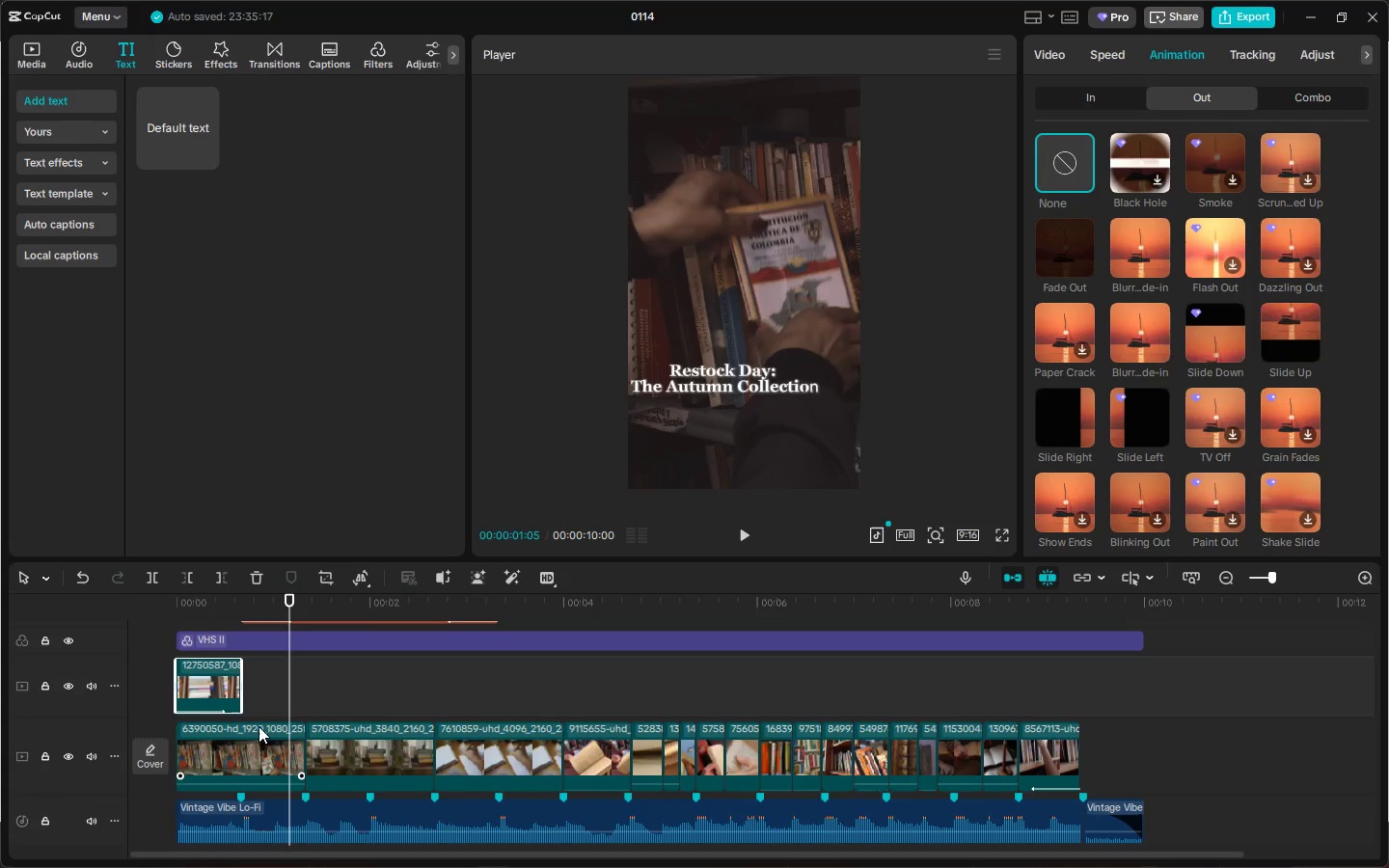 
key(Control+ControlLeft)
 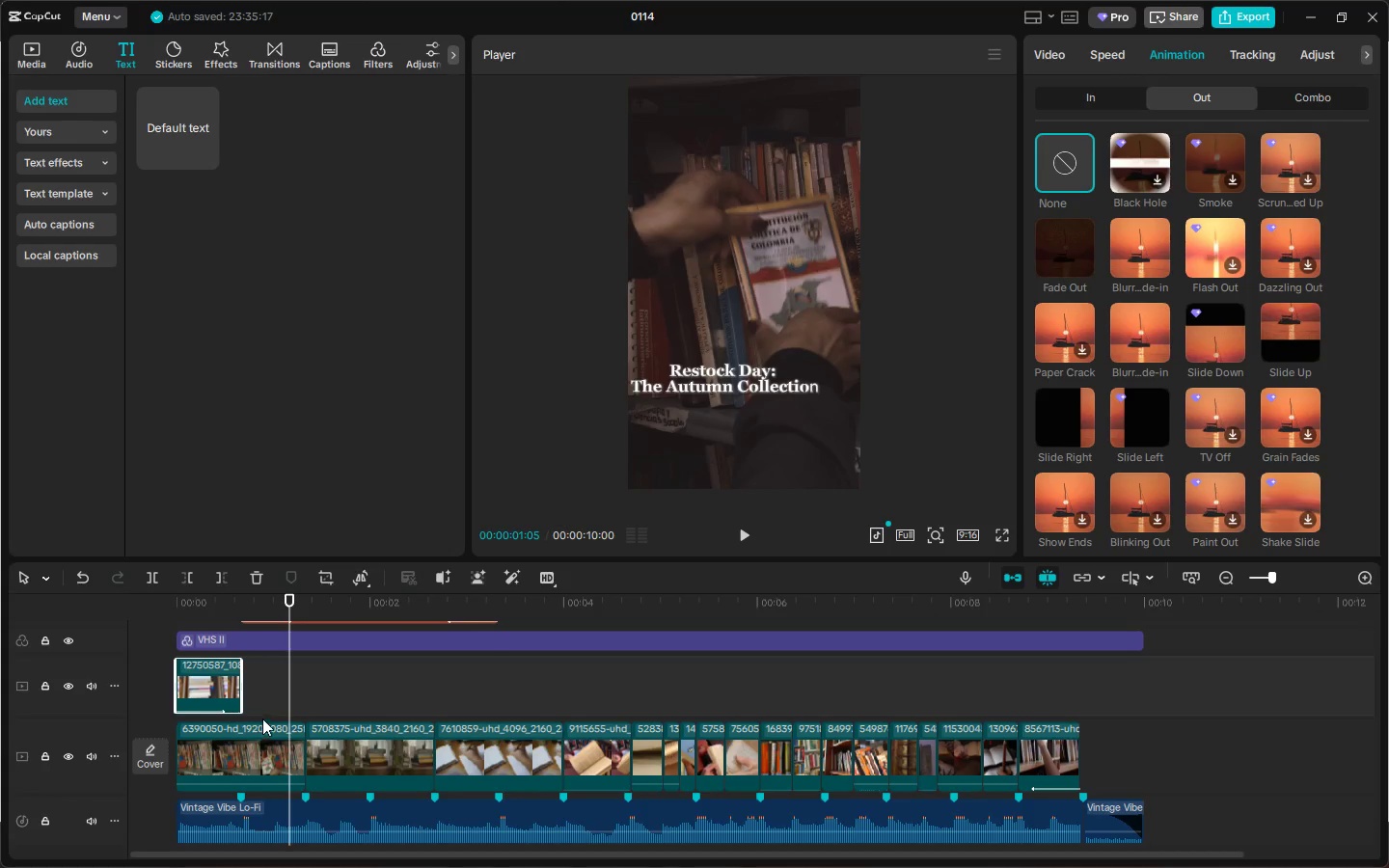 
key(Control+Z)
 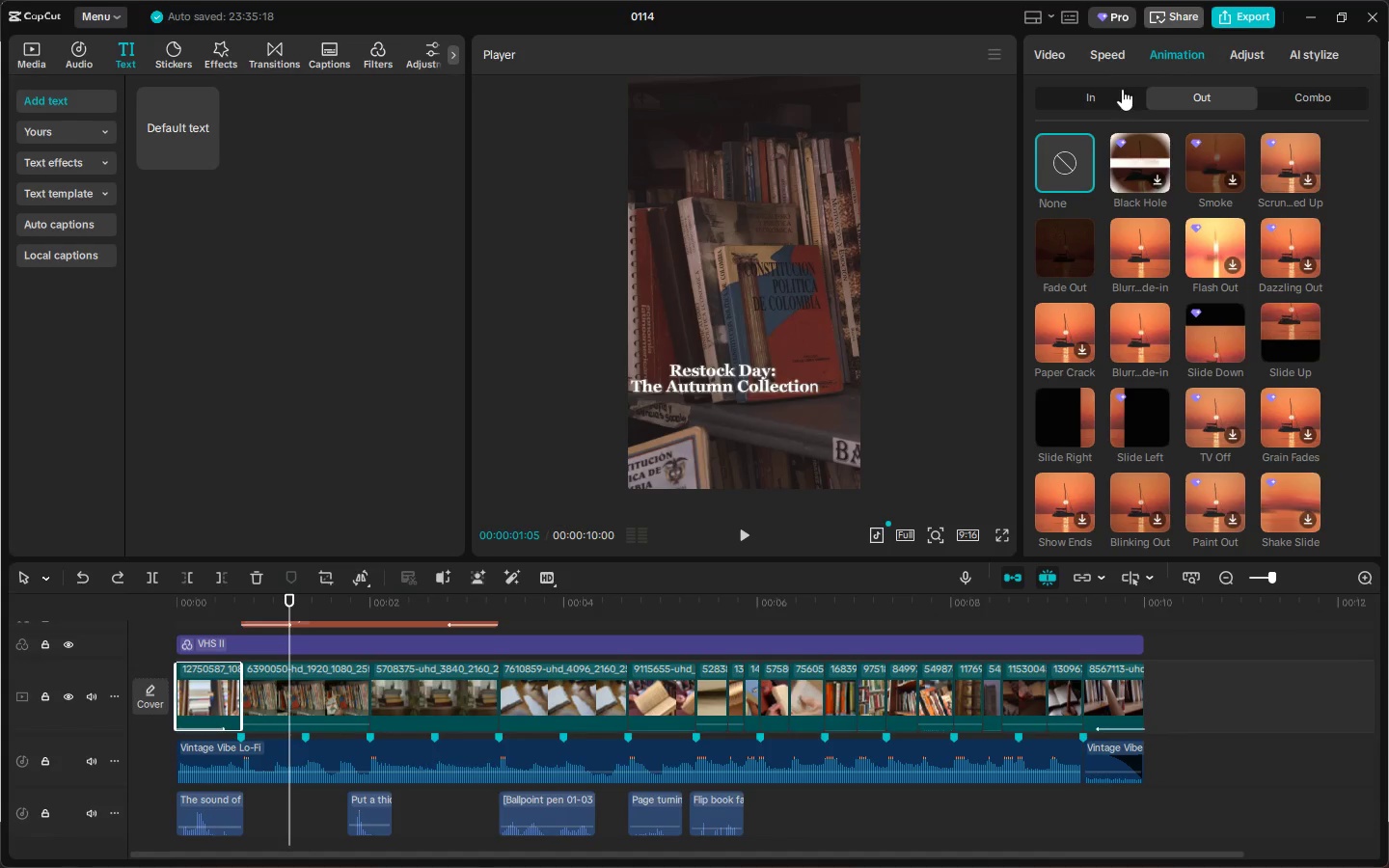 
left_click([1109, 92])
 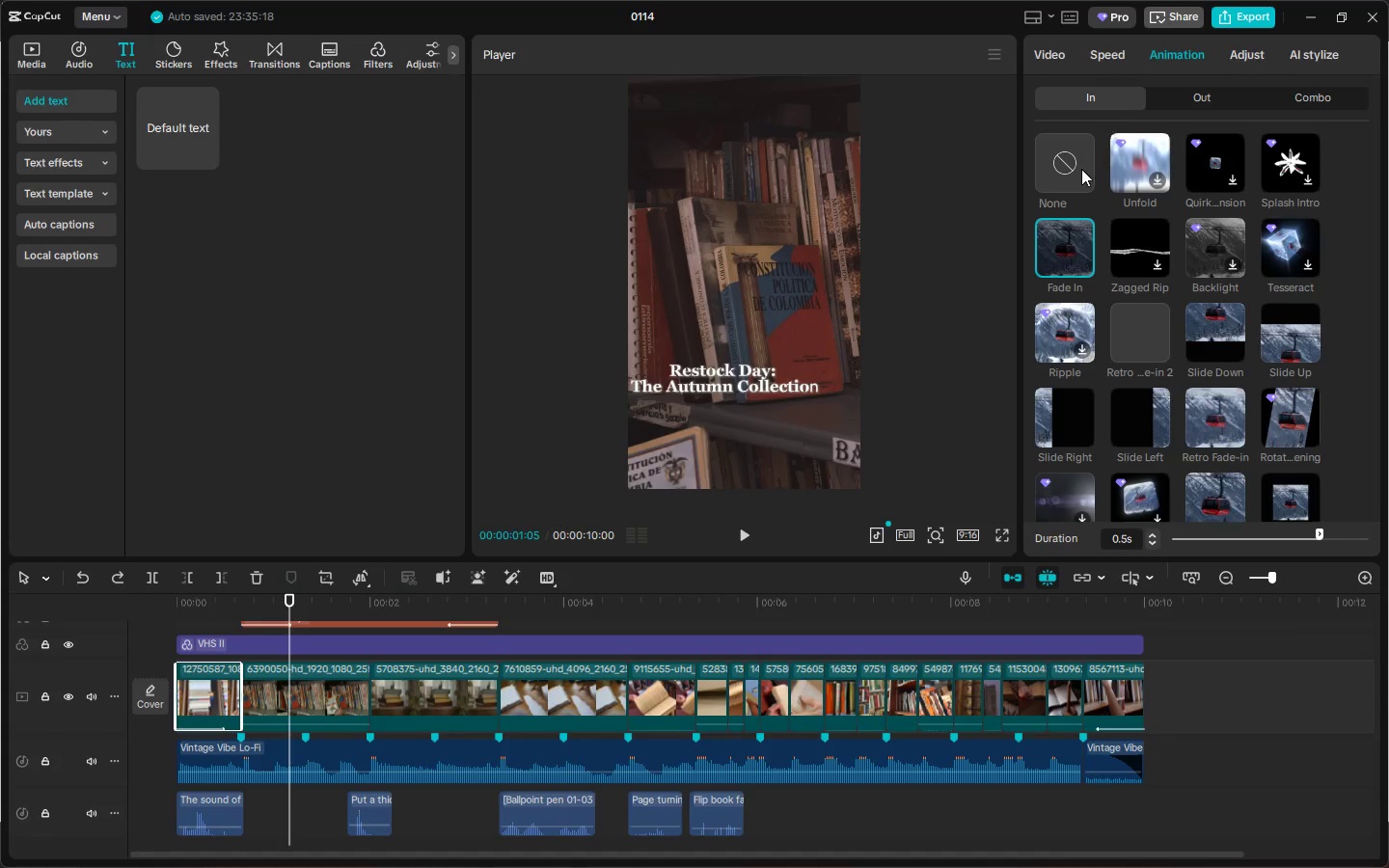 
left_click([1080, 170])
 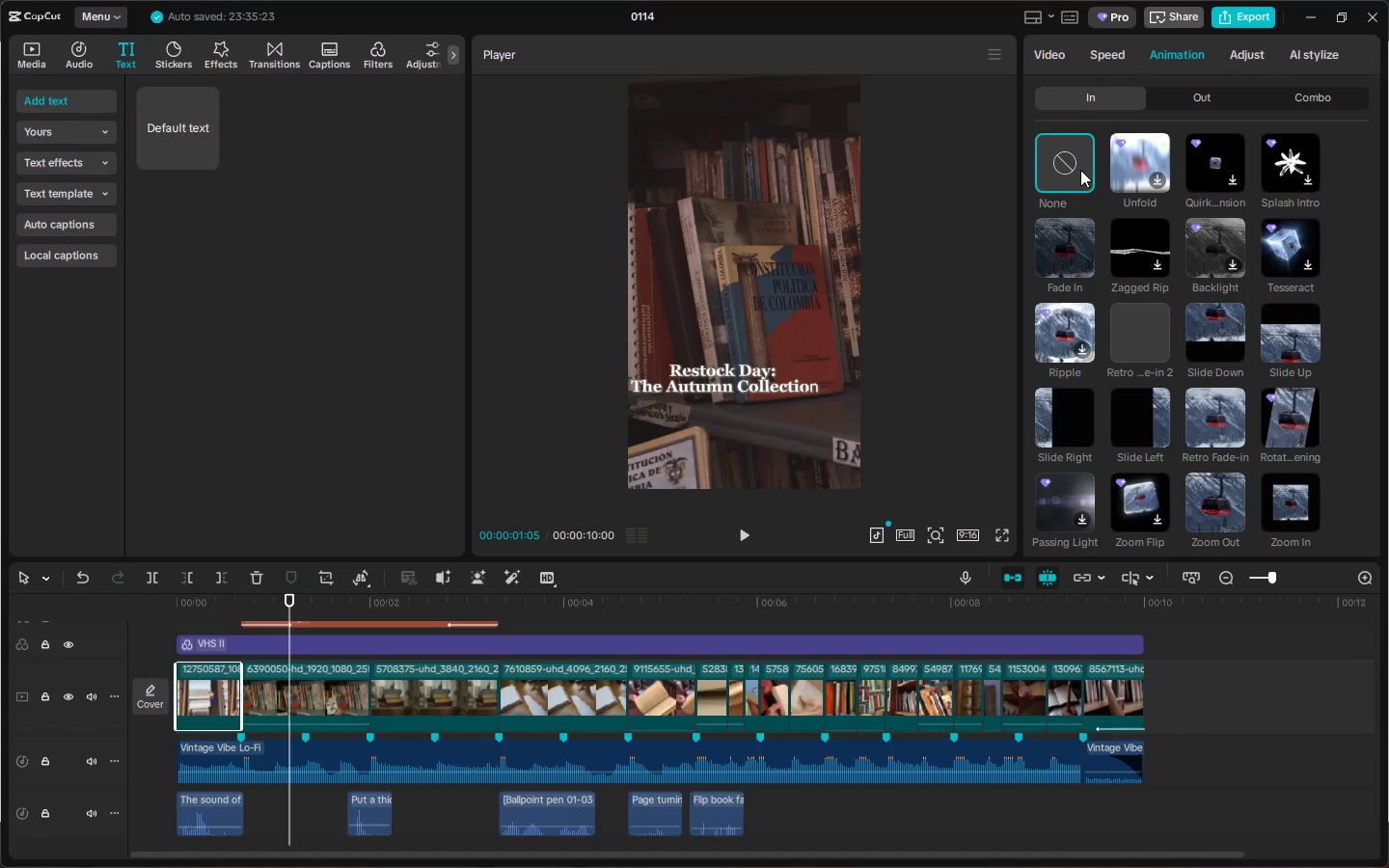 
left_click([1075, 241])
 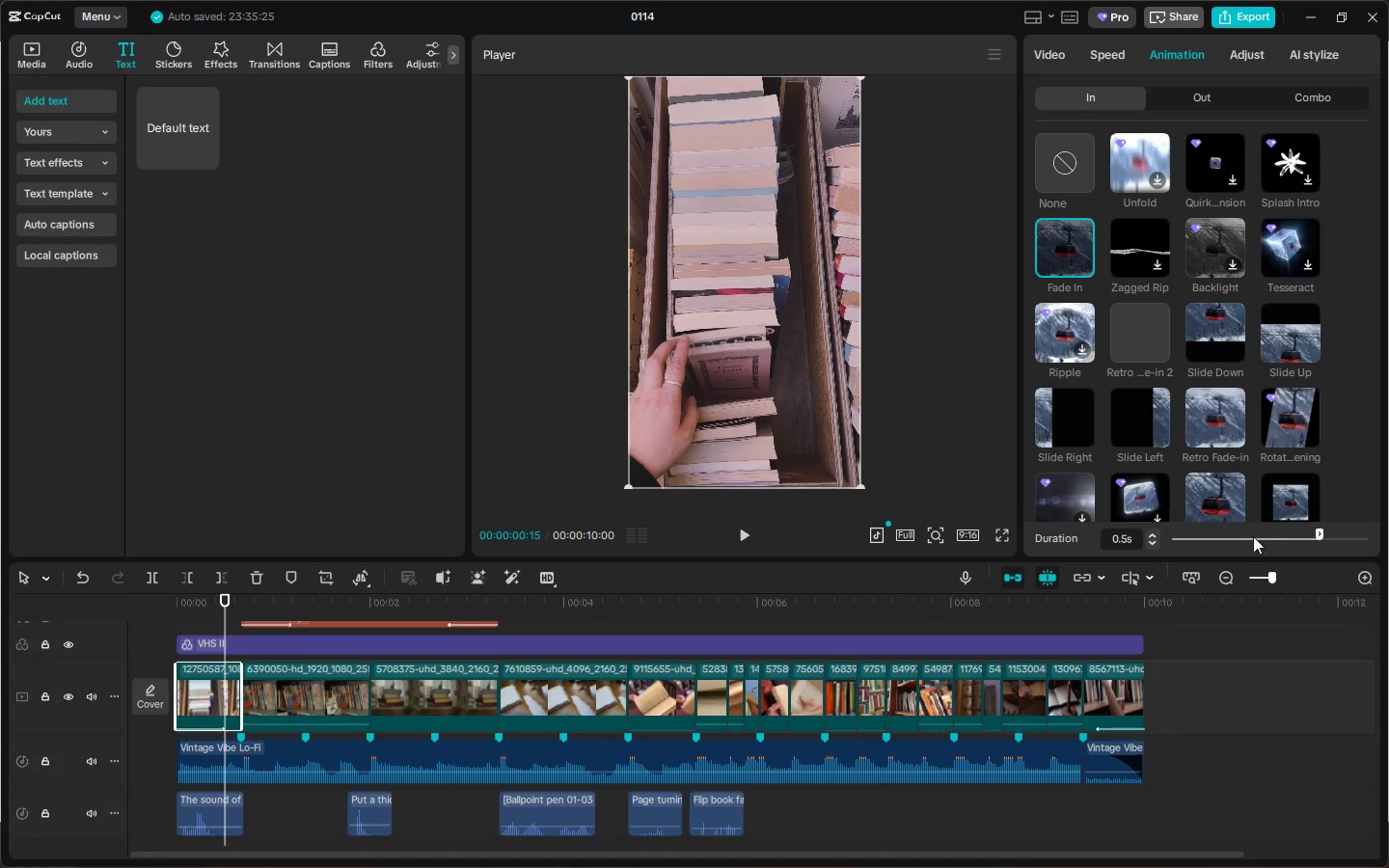 
left_click_drag(start_coordinate=[1290, 535], to_coordinate=[1198, 548])
 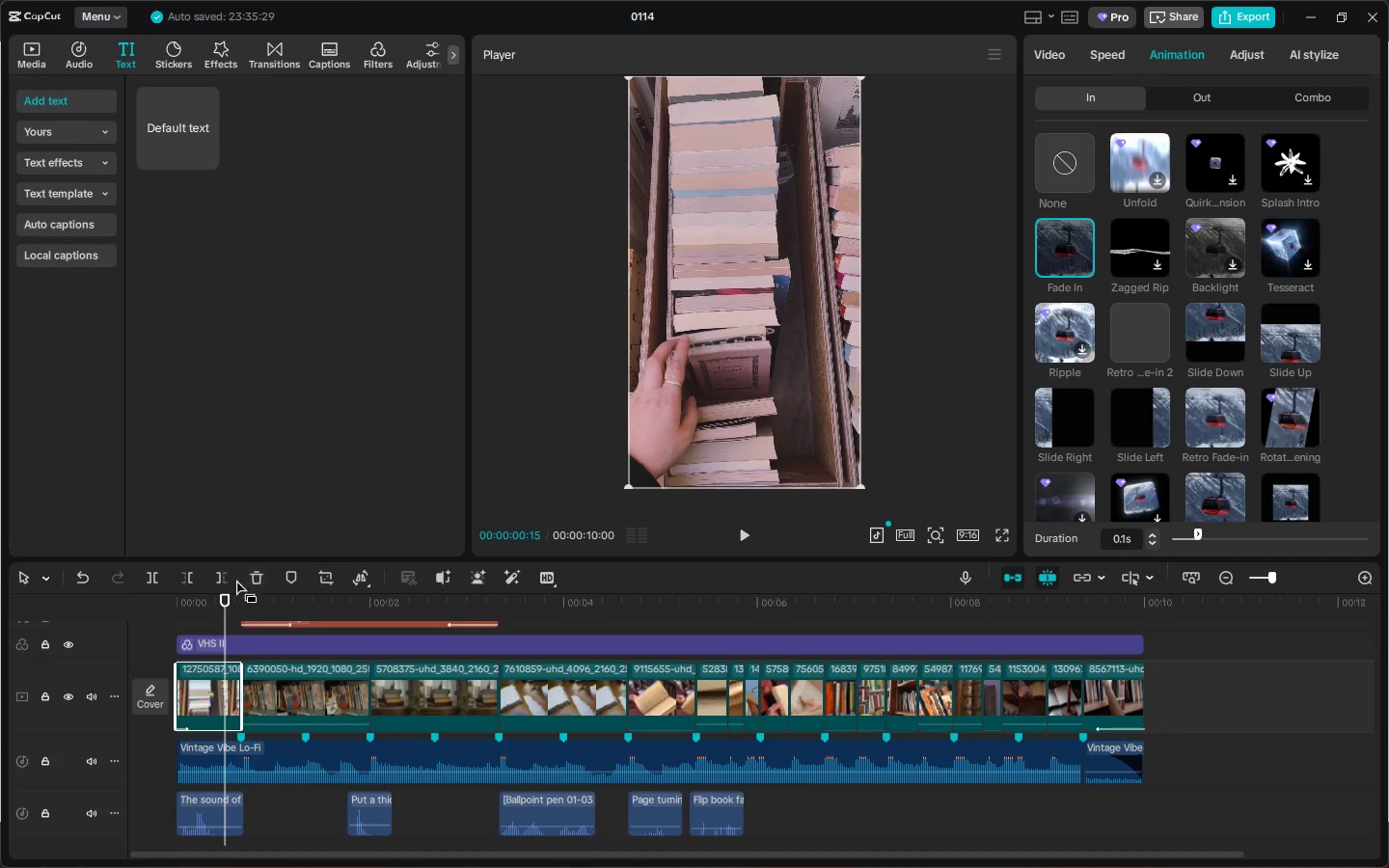 
left_click_drag(start_coordinate=[194, 605], to_coordinate=[148, 612])
 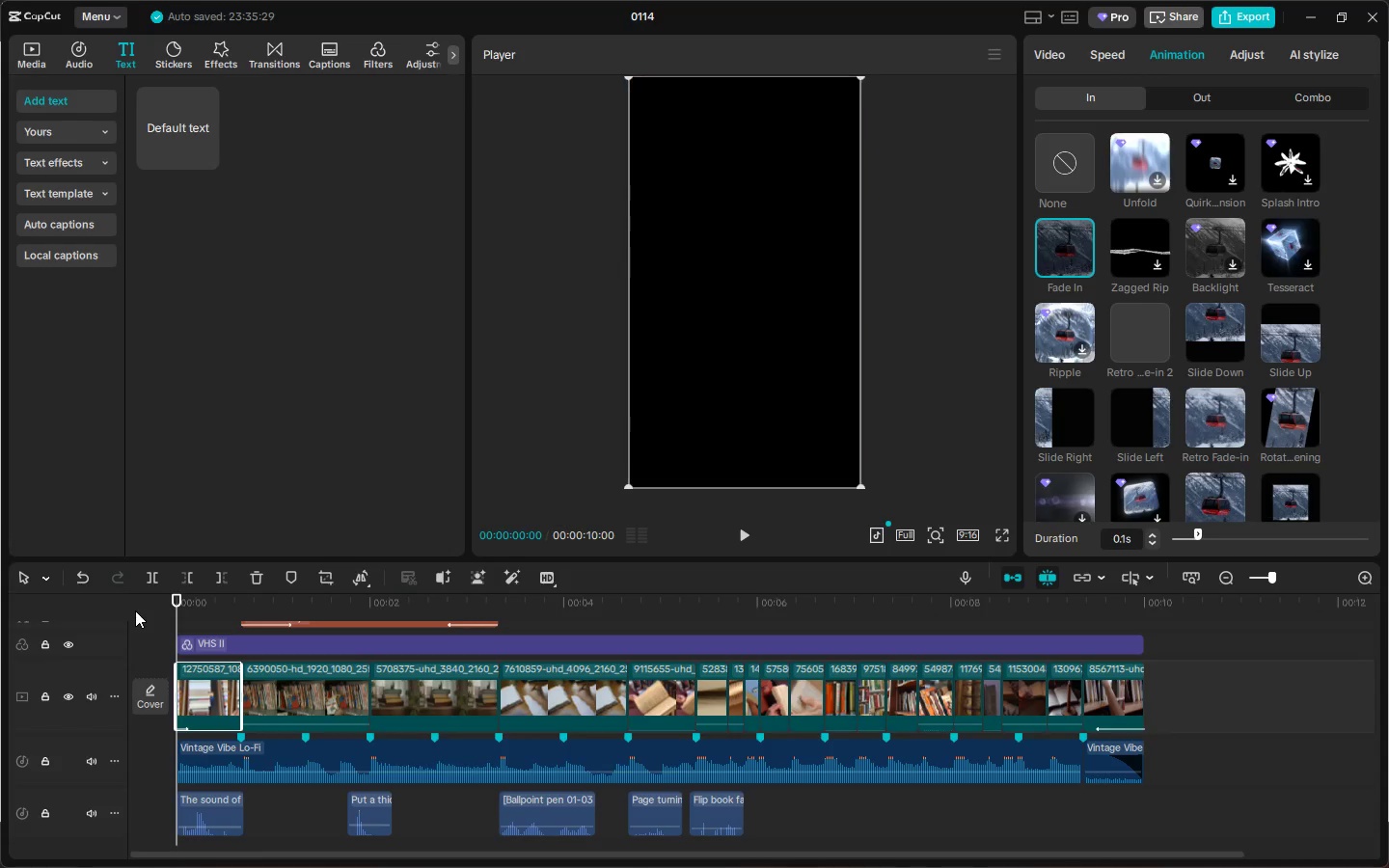 
key(Control+Space)
 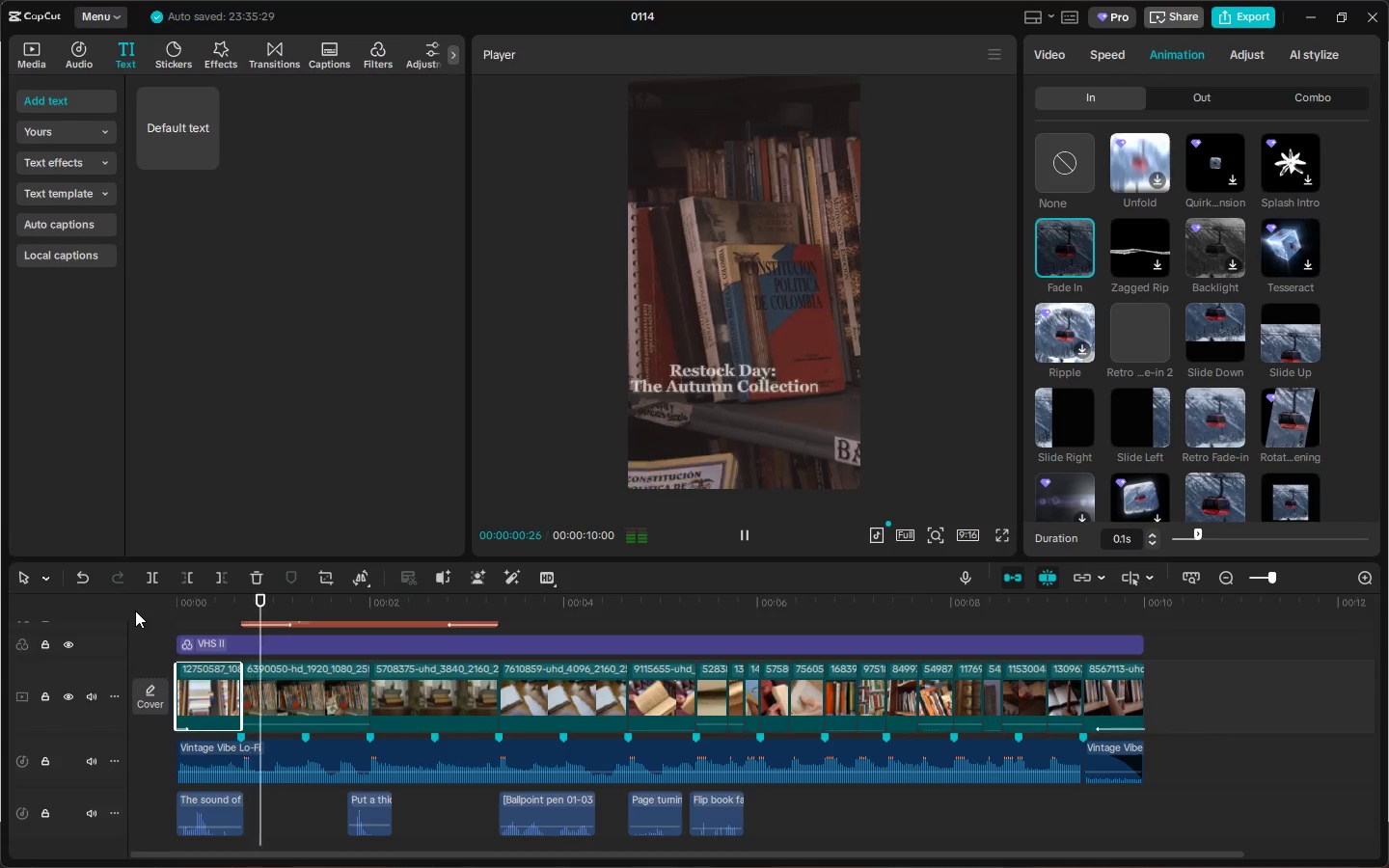 
key(Control+Space)
 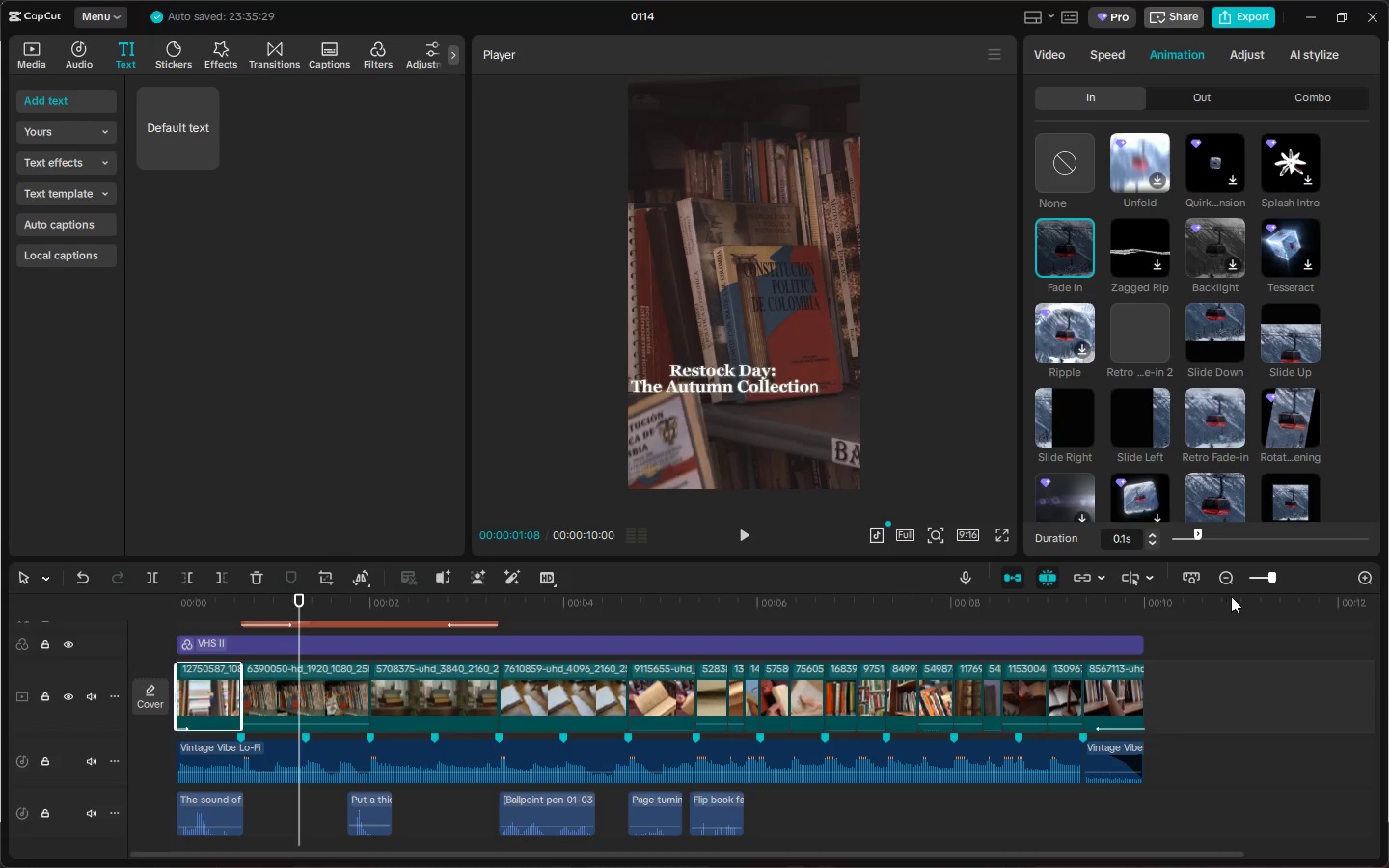 
left_click_drag(start_coordinate=[1265, 580], to_coordinate=[1273, 579])
 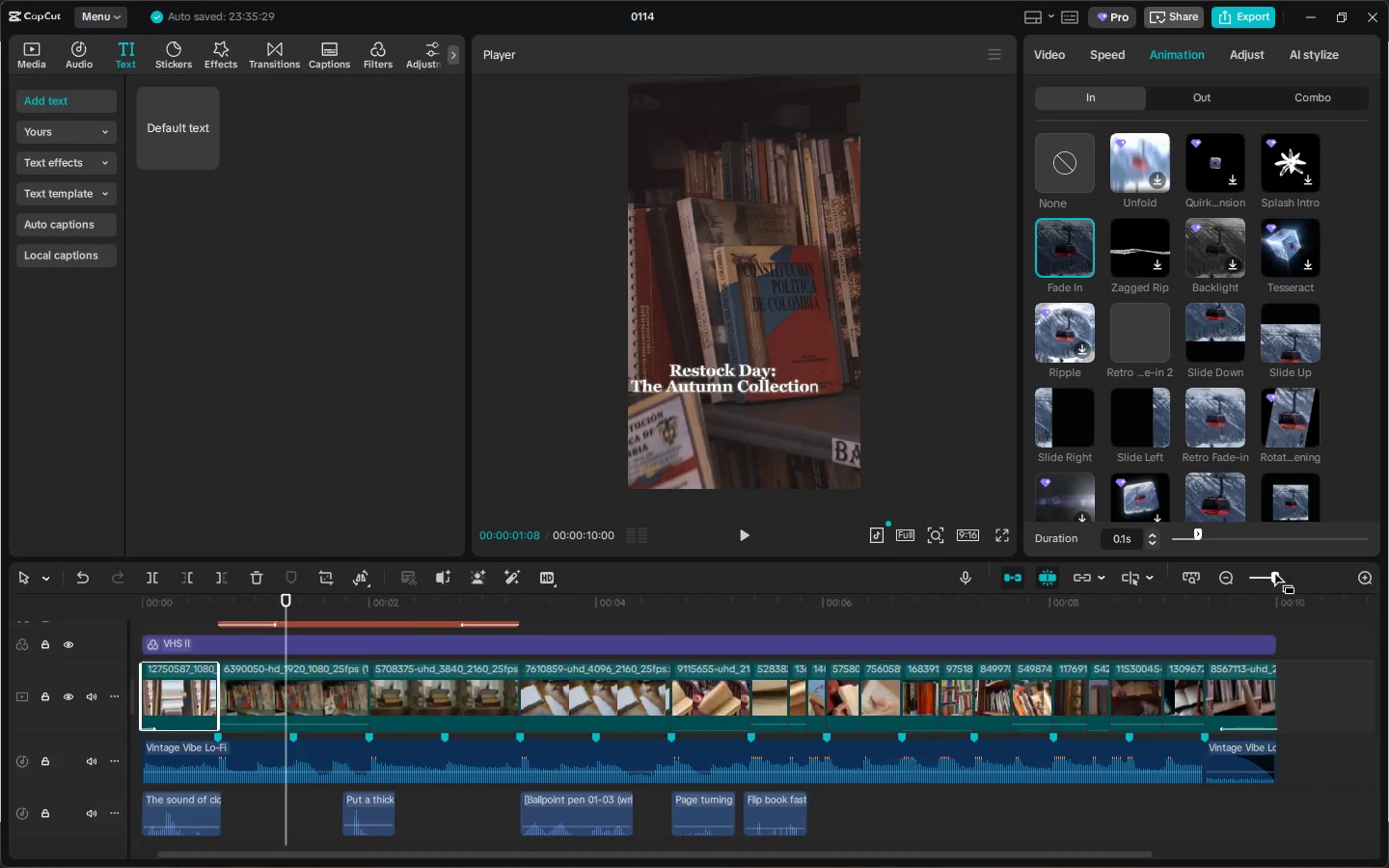 
left_click([1225, 547])
 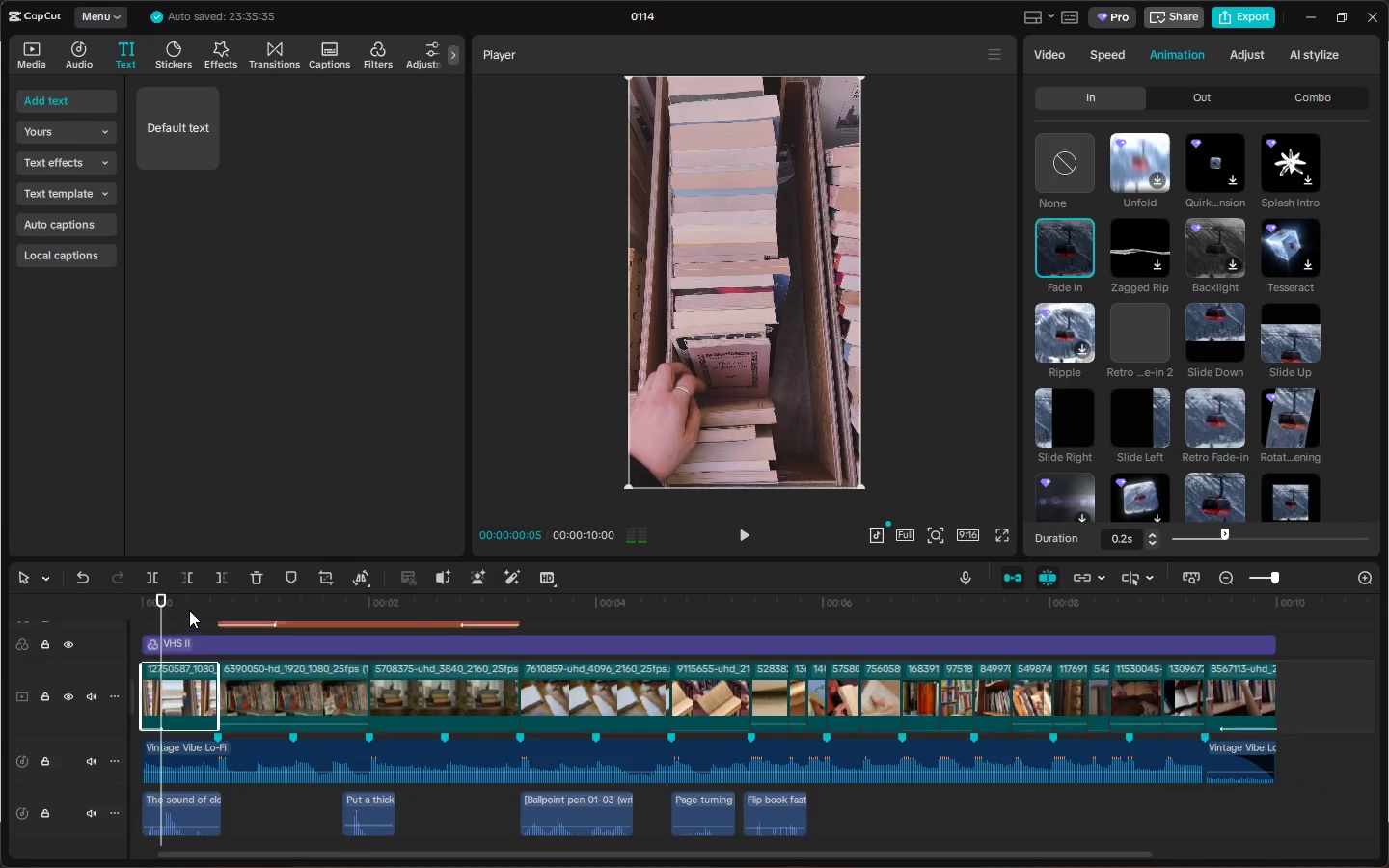 
left_click_drag(start_coordinate=[170, 607], to_coordinate=[107, 609])
 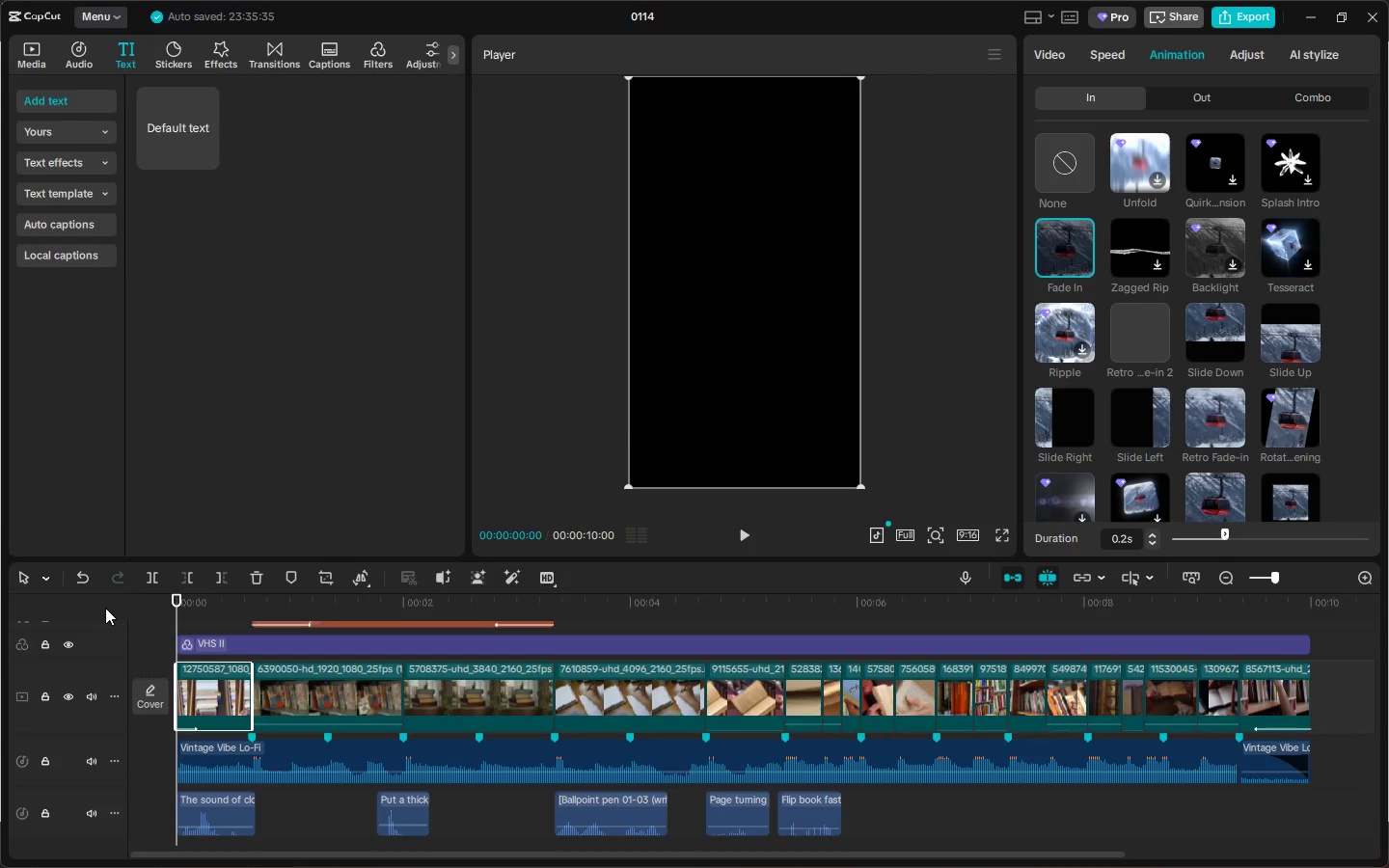 
key(Control+Space)
 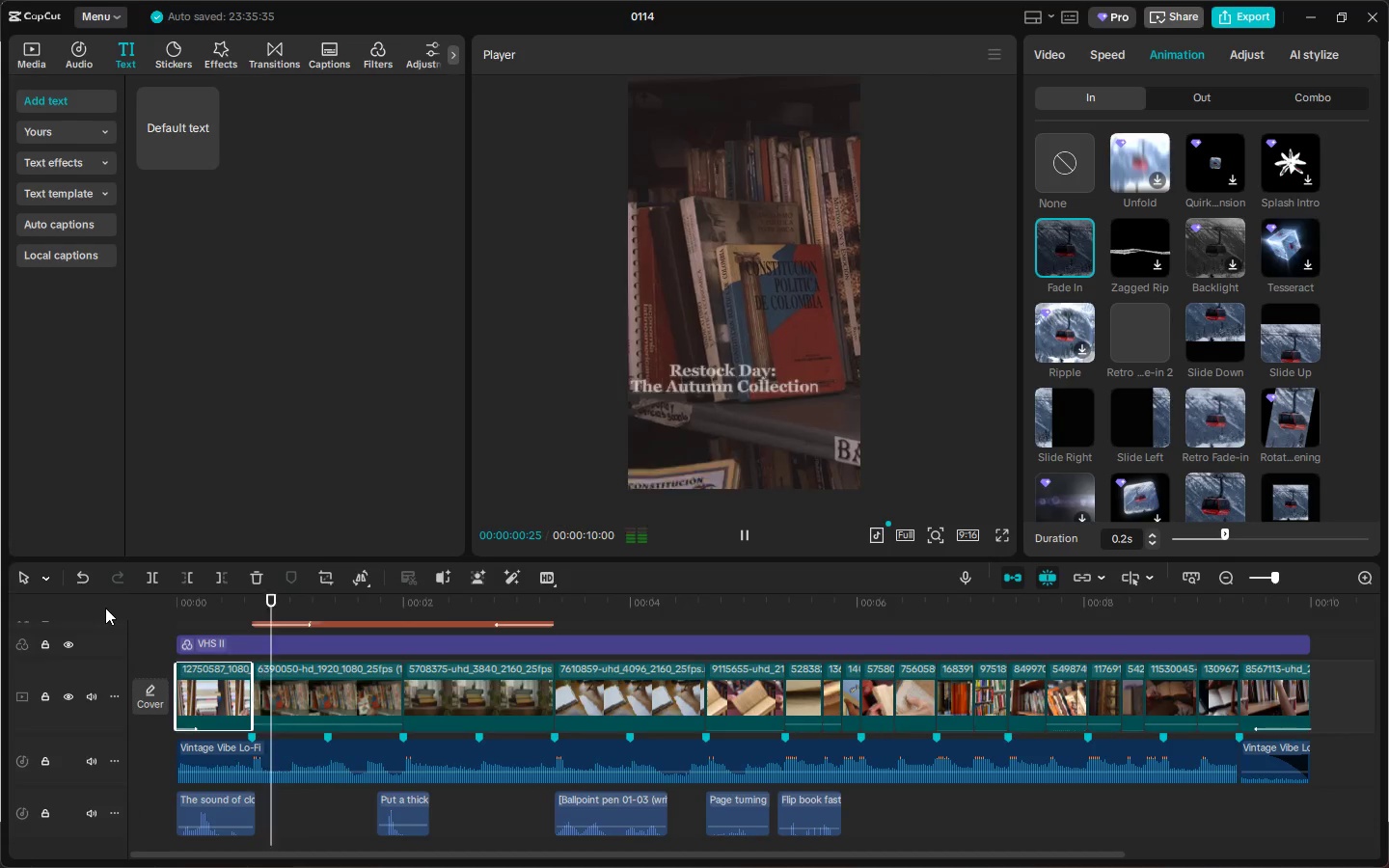 
key(Control+Space)
 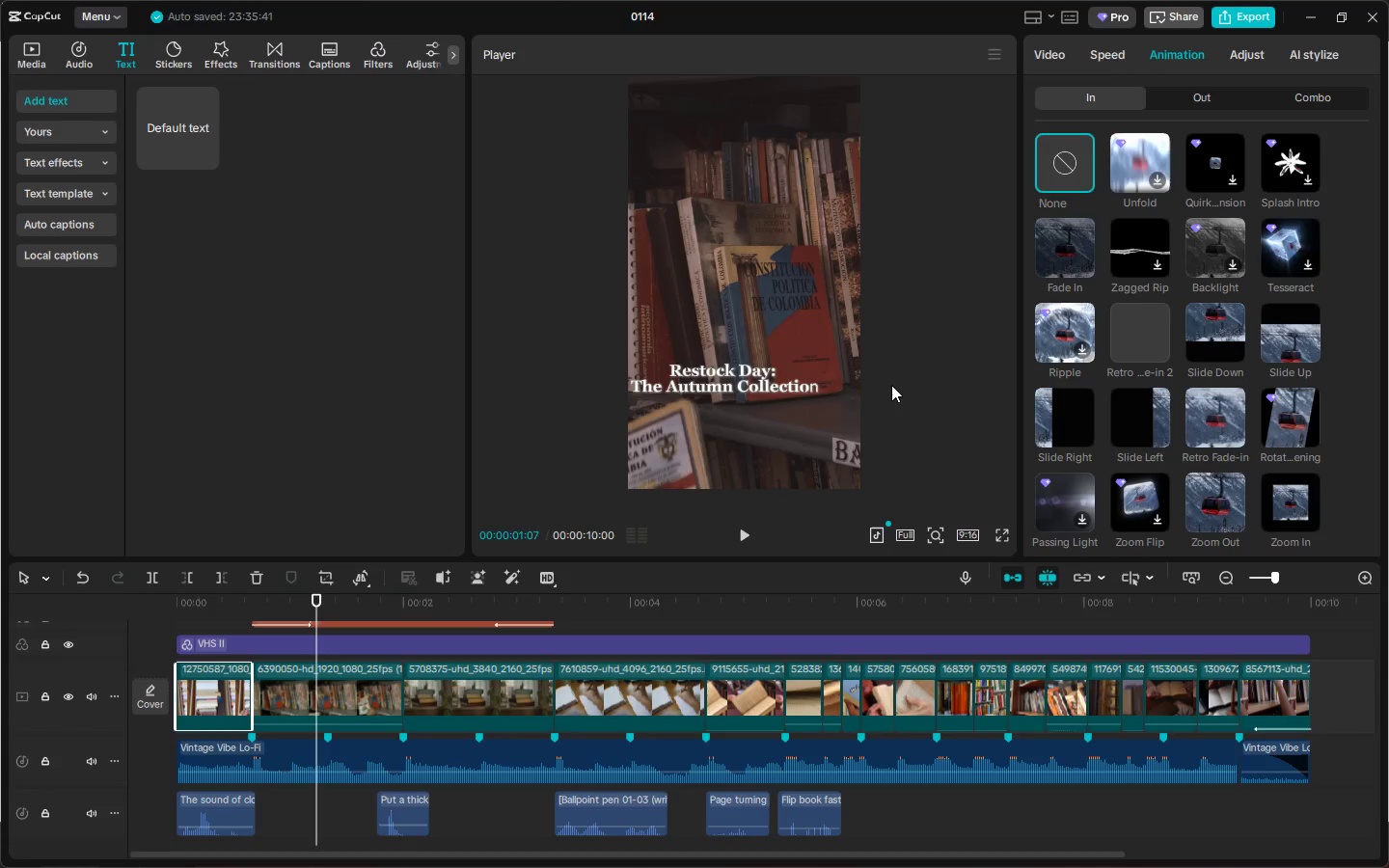 
left_click_drag(start_coordinate=[189, 609], to_coordinate=[140, 614])
 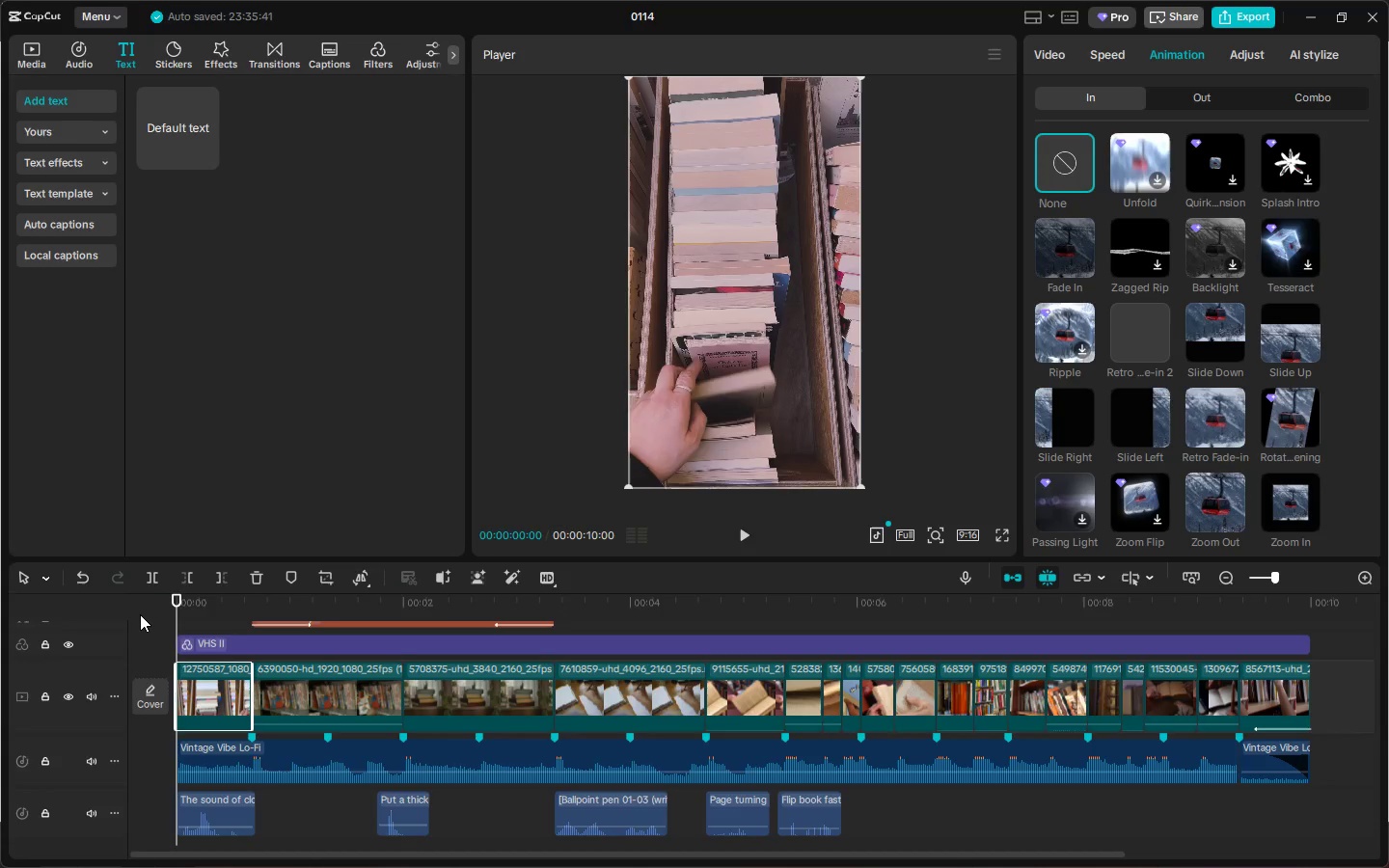 
key(Control+Space)
 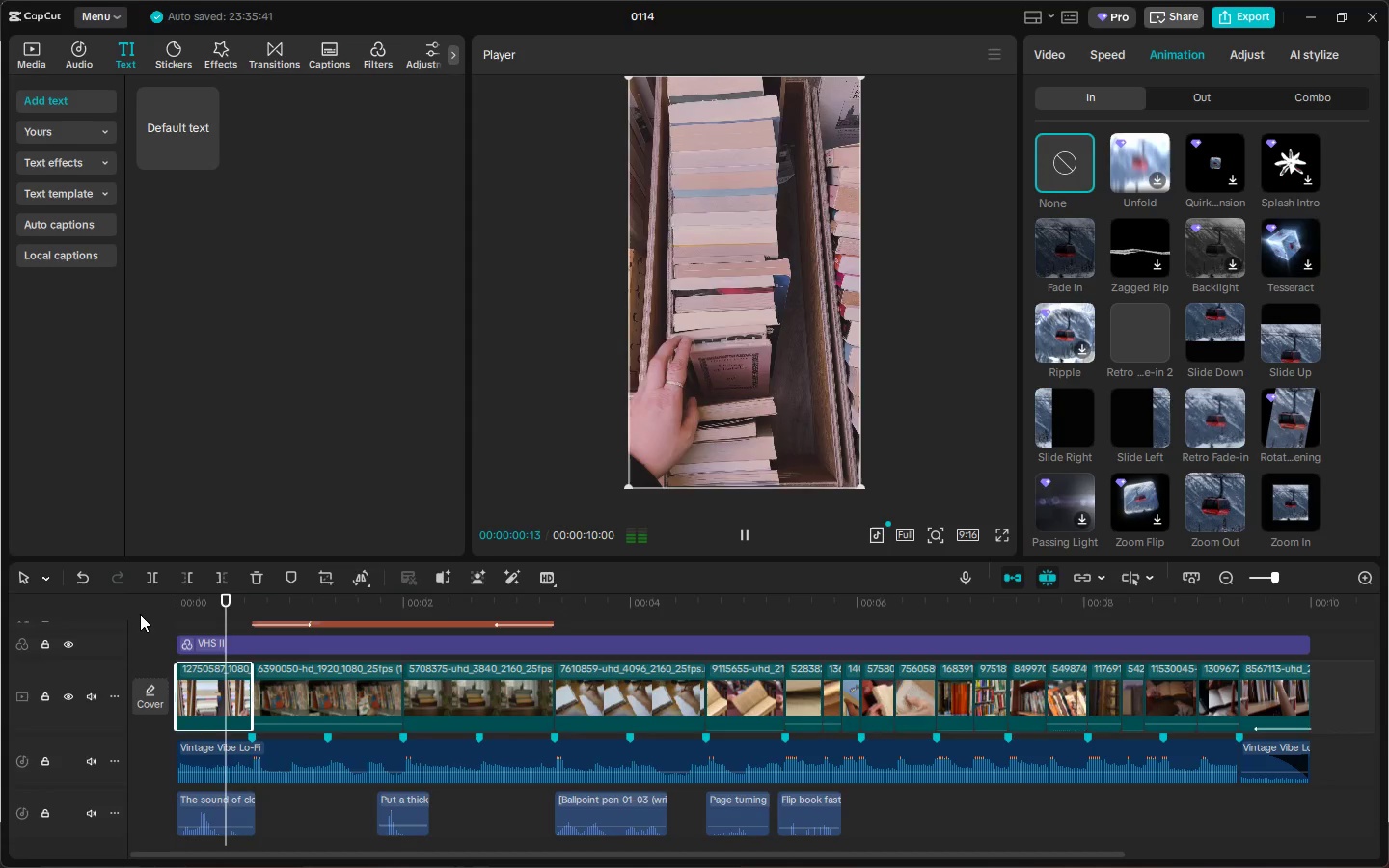 
key(Control+Space)
 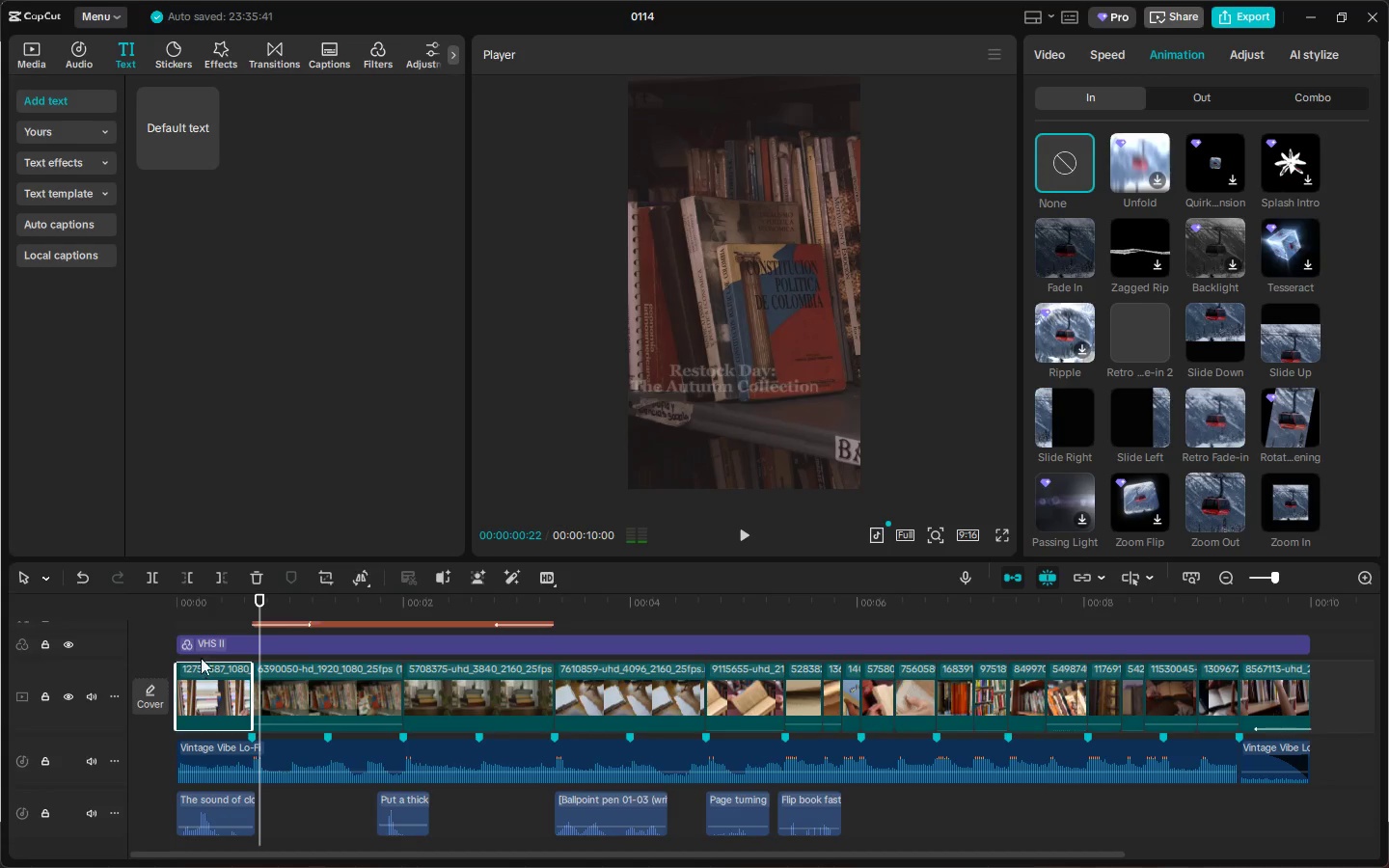 
left_click_drag(start_coordinate=[190, 607], to_coordinate=[129, 606])
 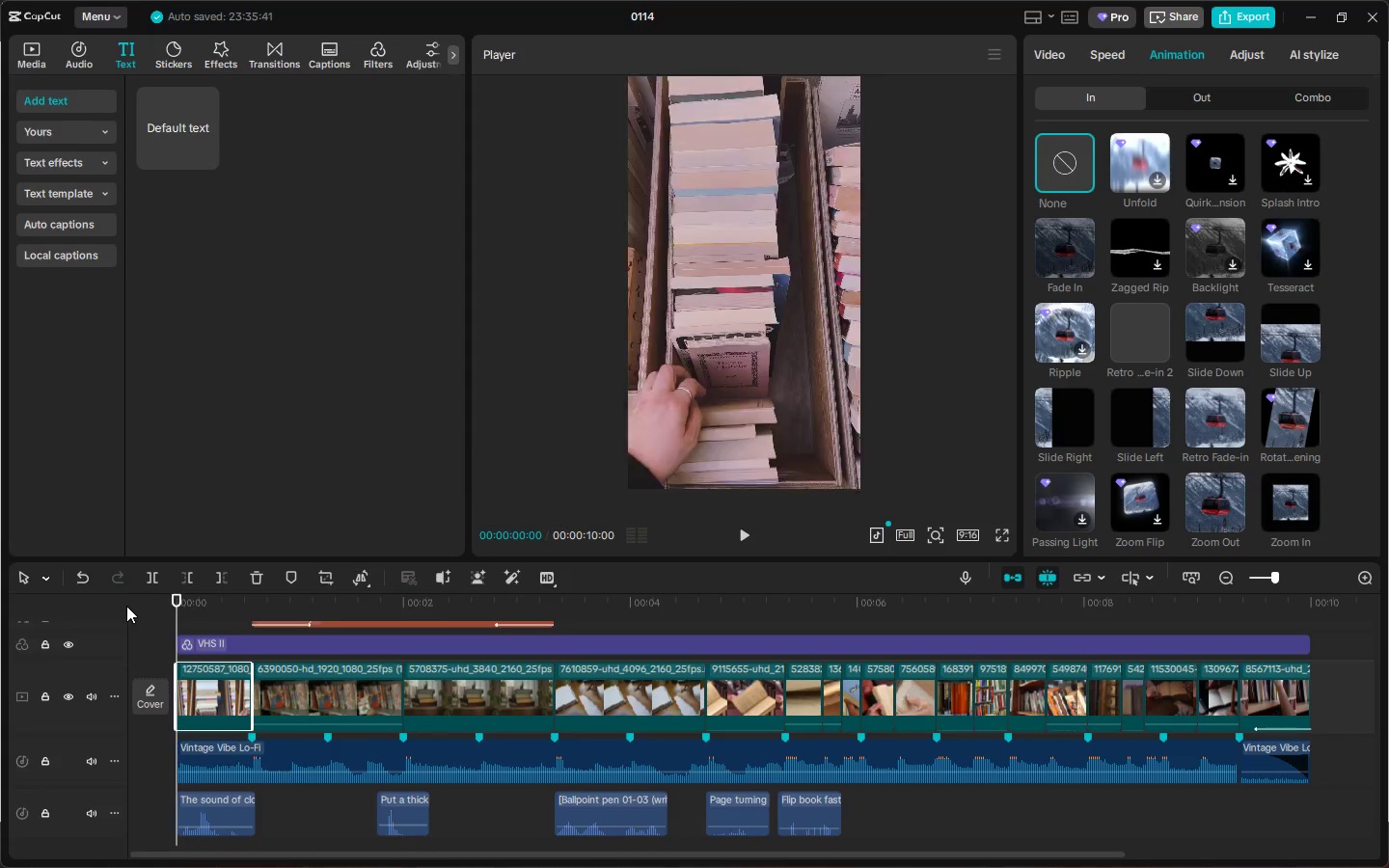 
key(Control+Space)
 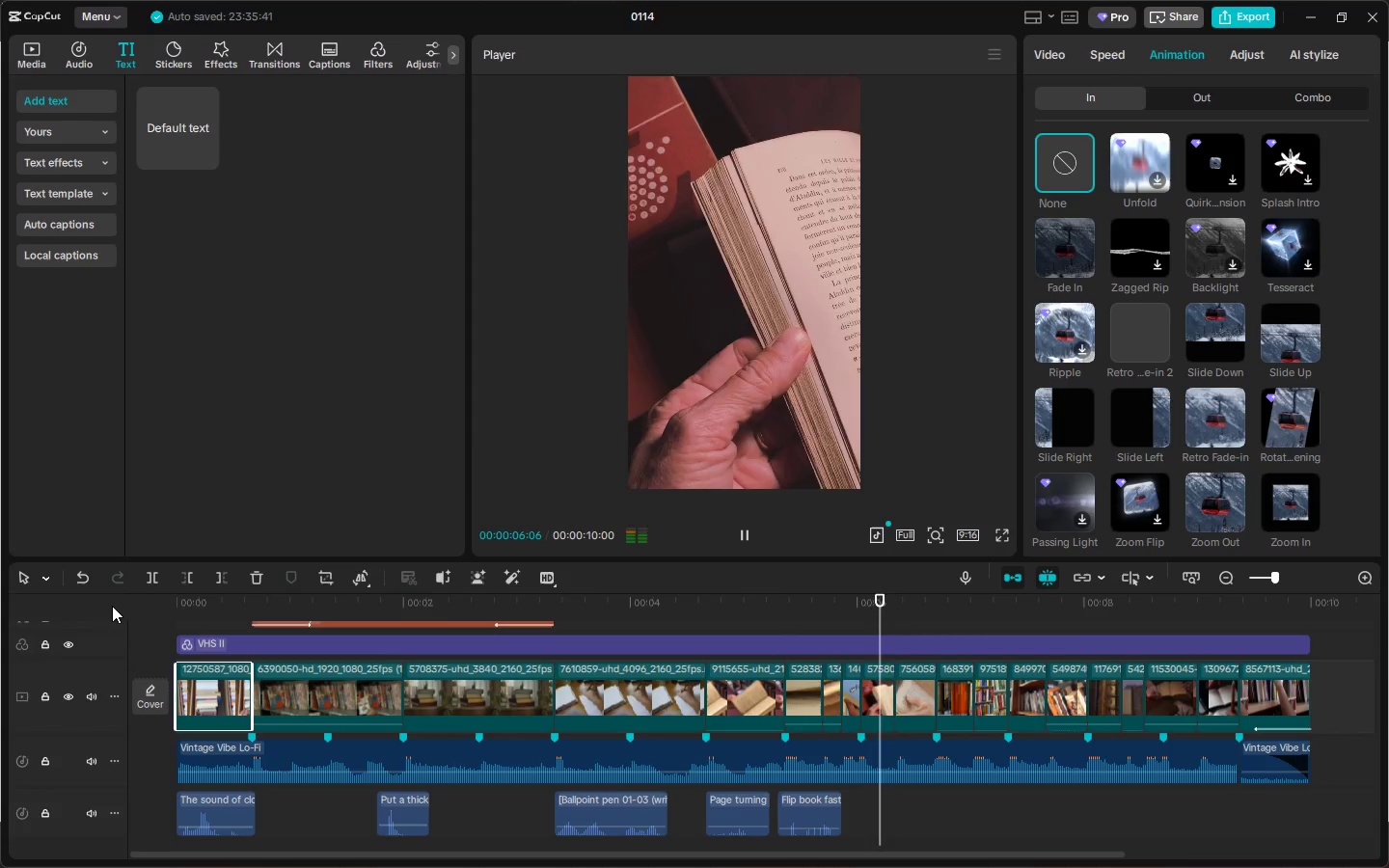 
wait(11.34)
 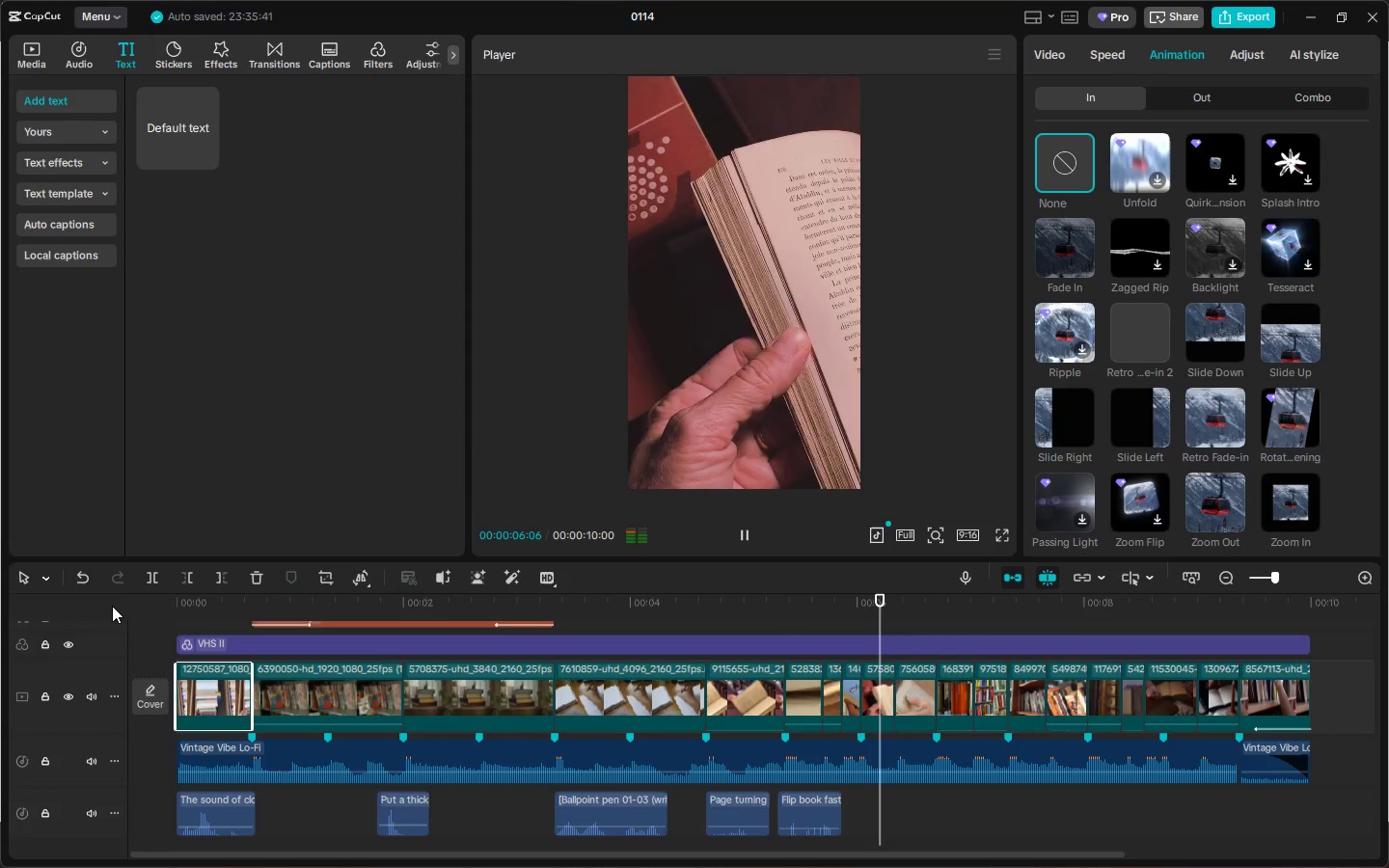 
left_click_drag(start_coordinate=[187, 605], to_coordinate=[156, 614])
 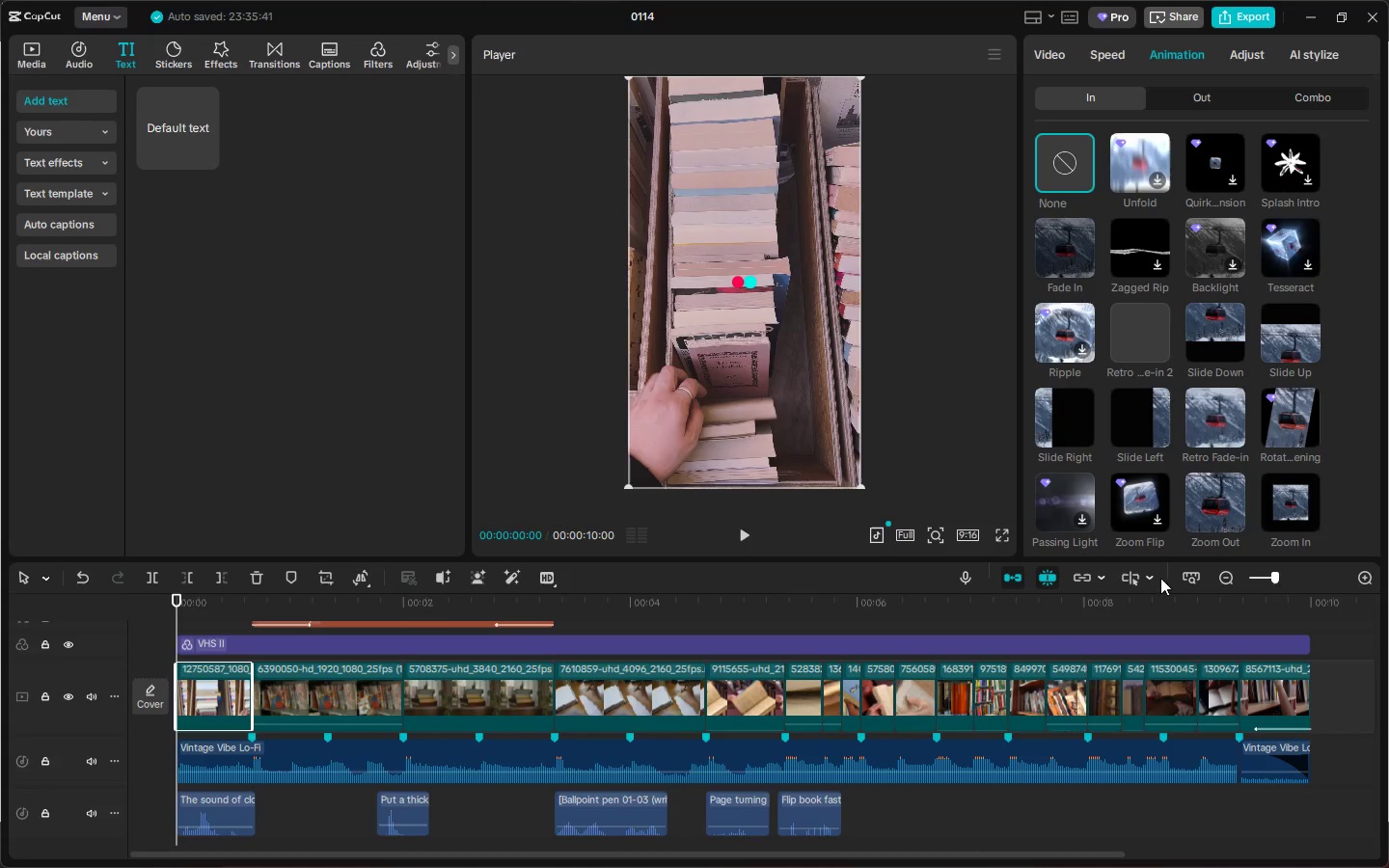 
key(Control+Space)
 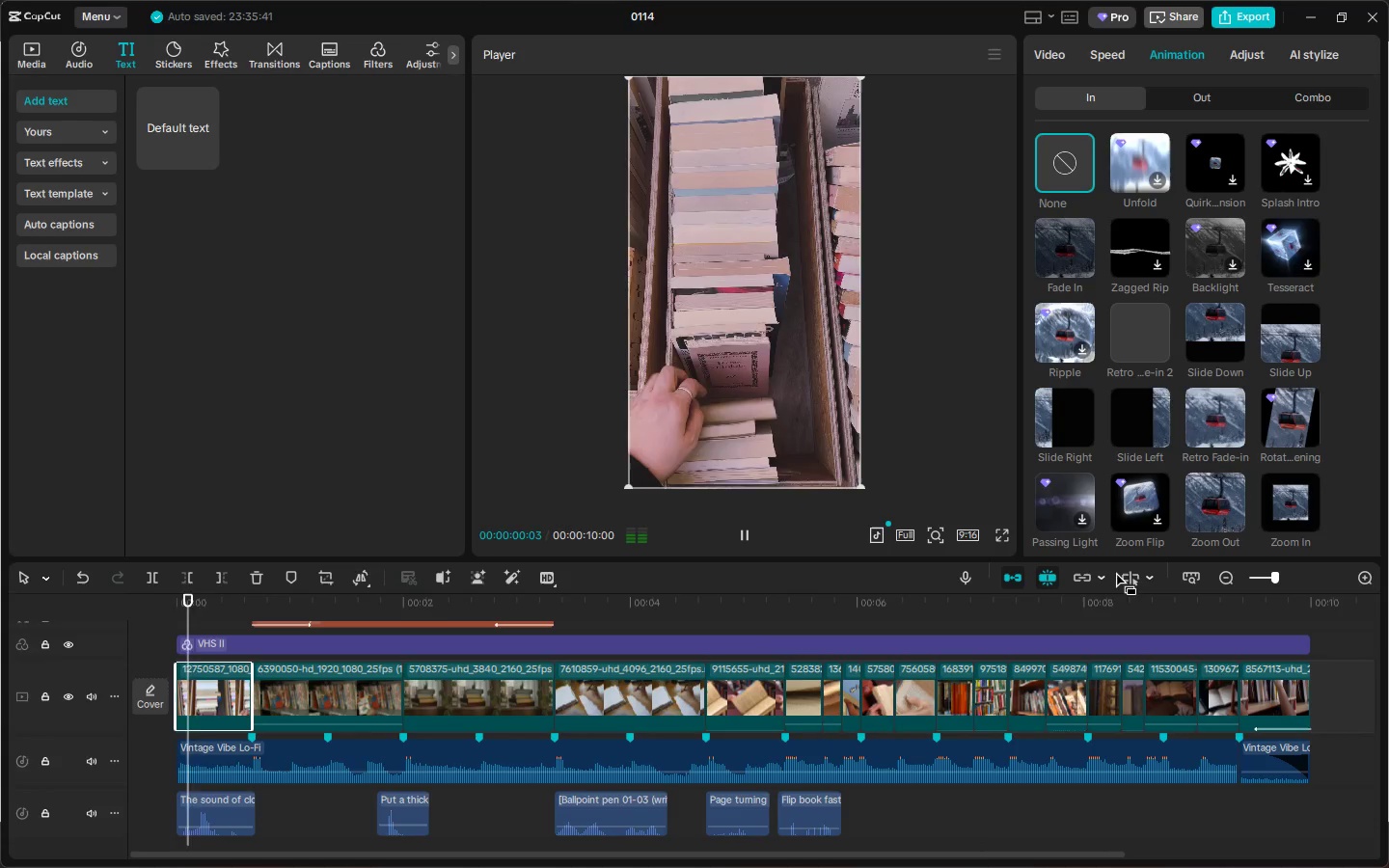 
key(Control+Space)
 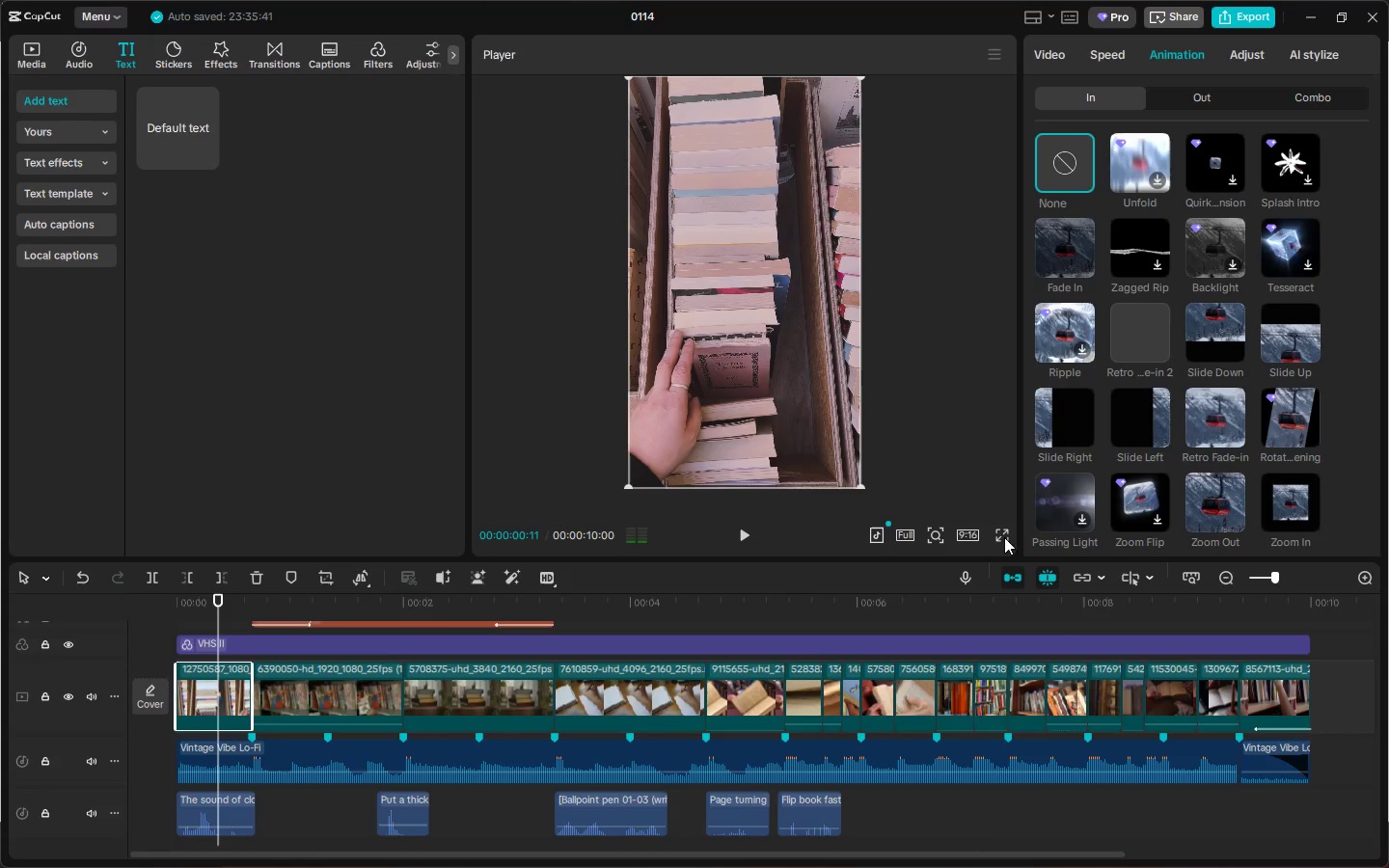 
left_click([1003, 531])
 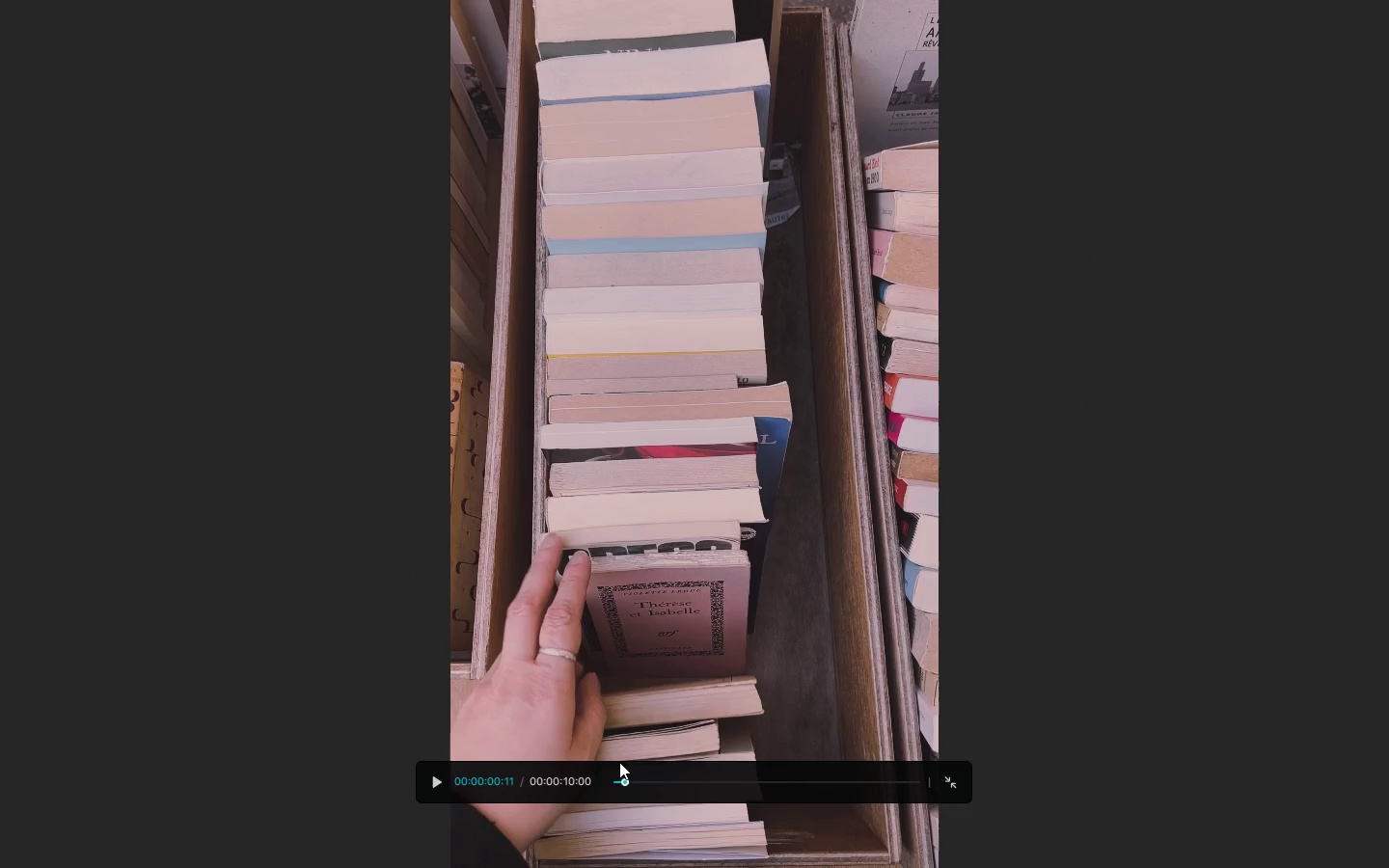 
left_click_drag(start_coordinate=[624, 788], to_coordinate=[574, 793])
 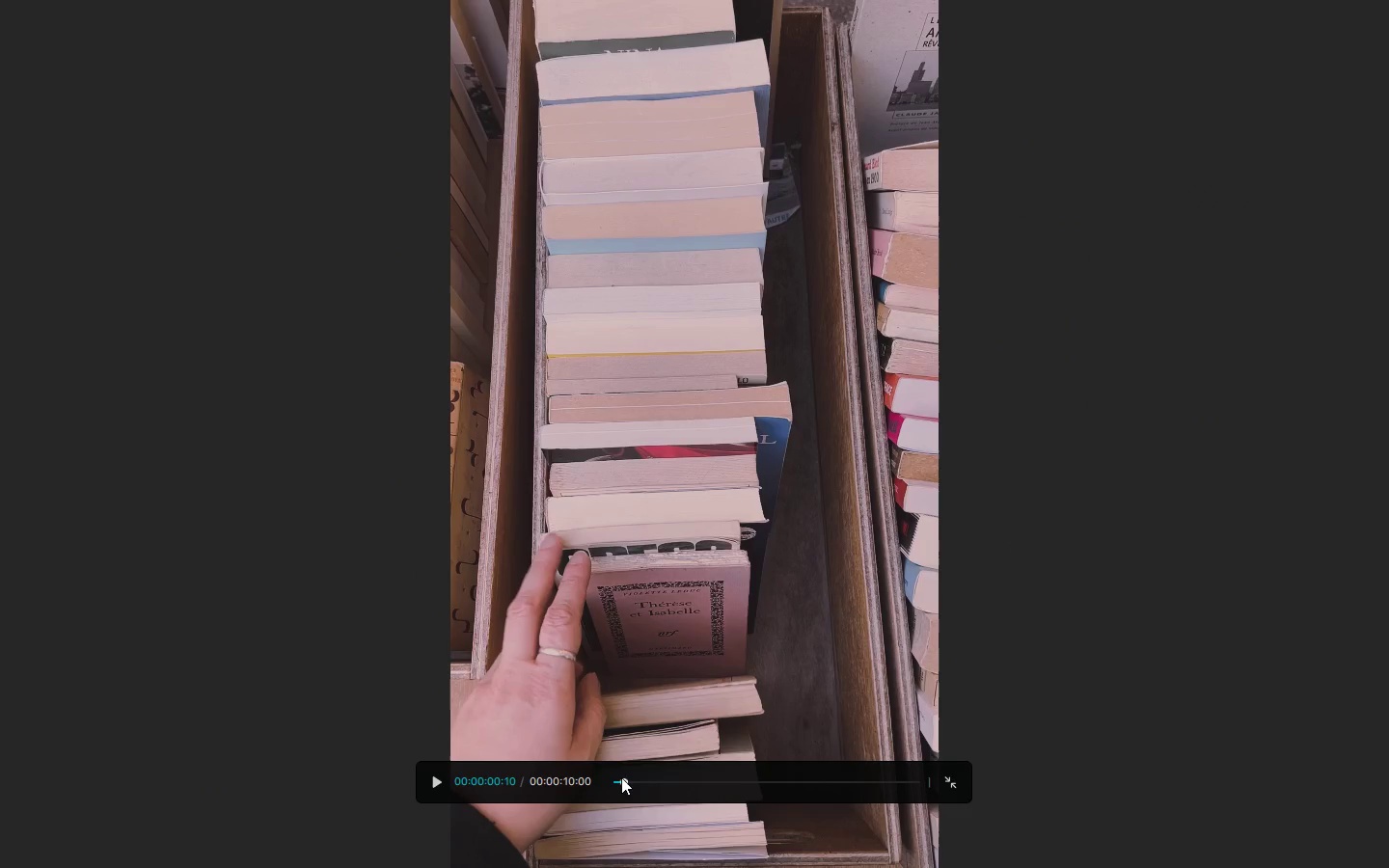 
left_click_drag(start_coordinate=[625, 777], to_coordinate=[594, 784])
 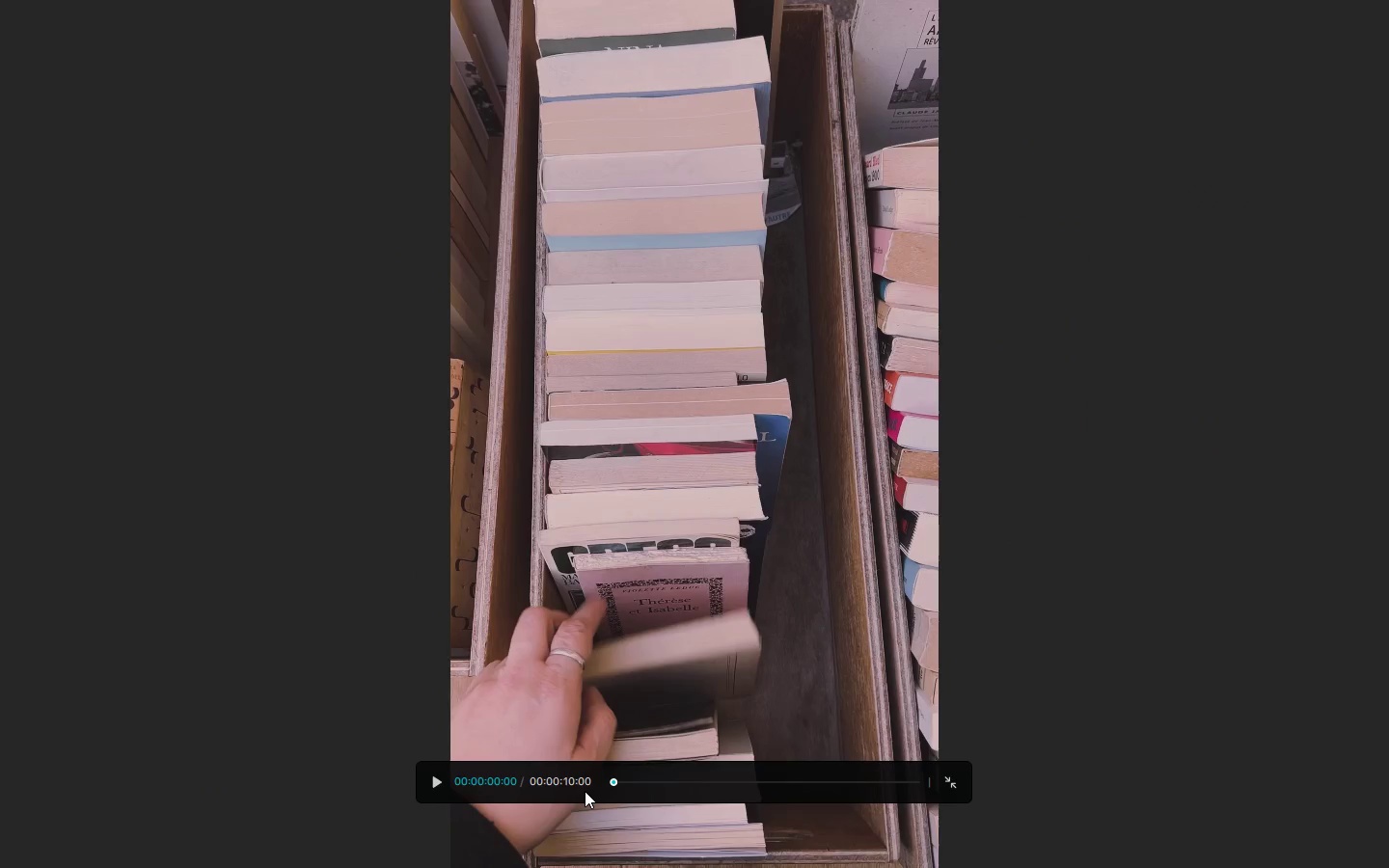 
key(Space)
 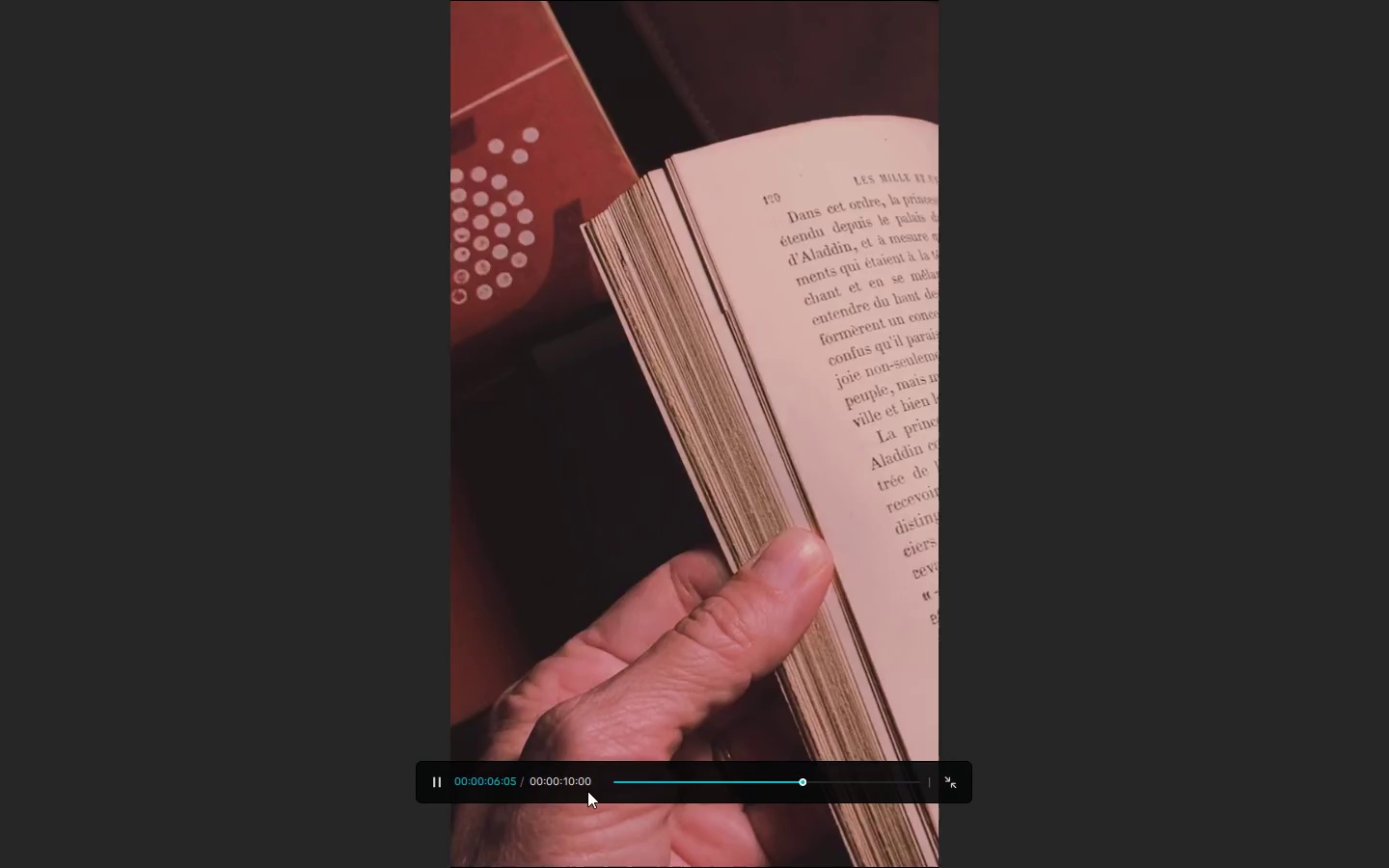 
wait(11.27)
 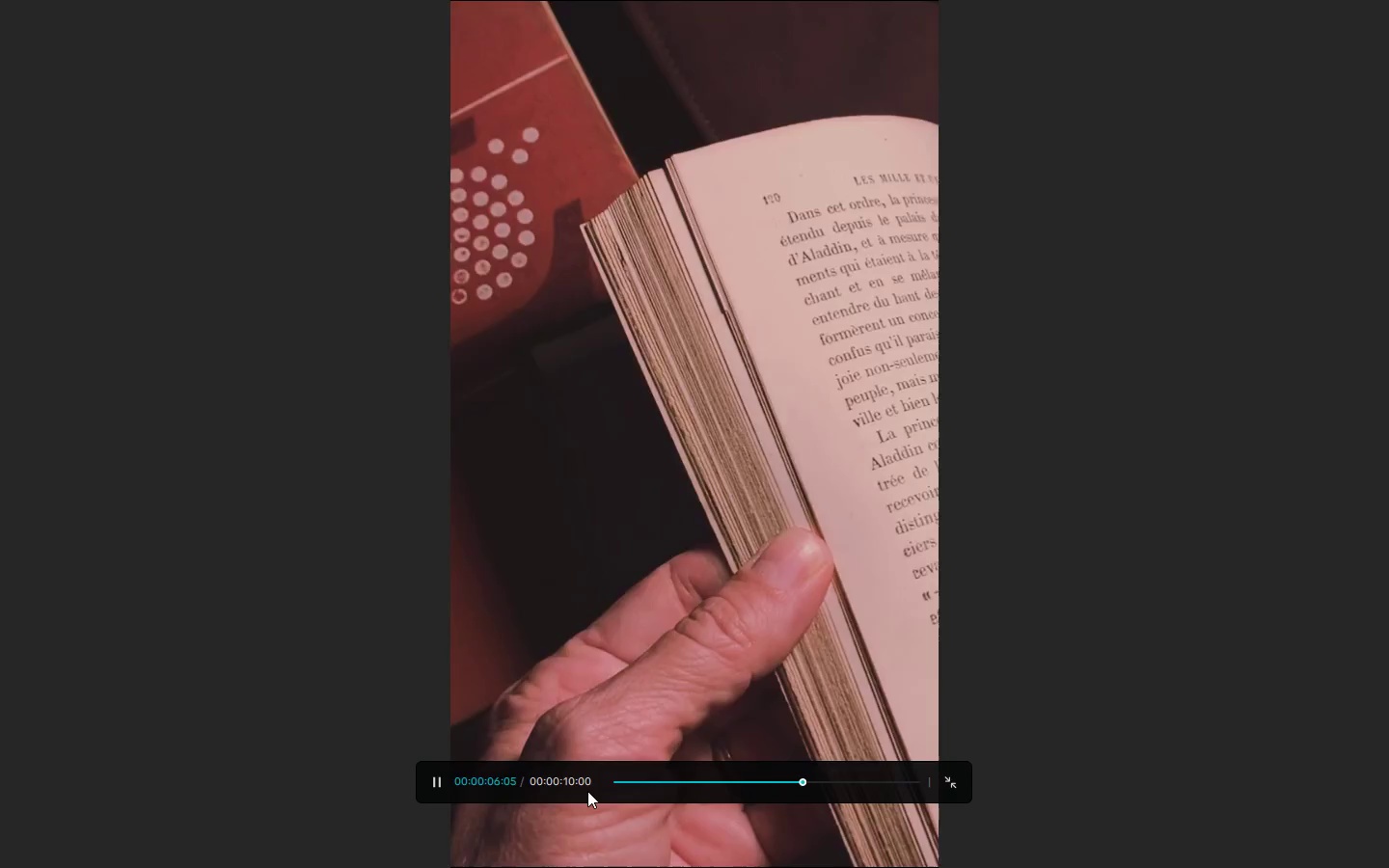 
key(Space)
 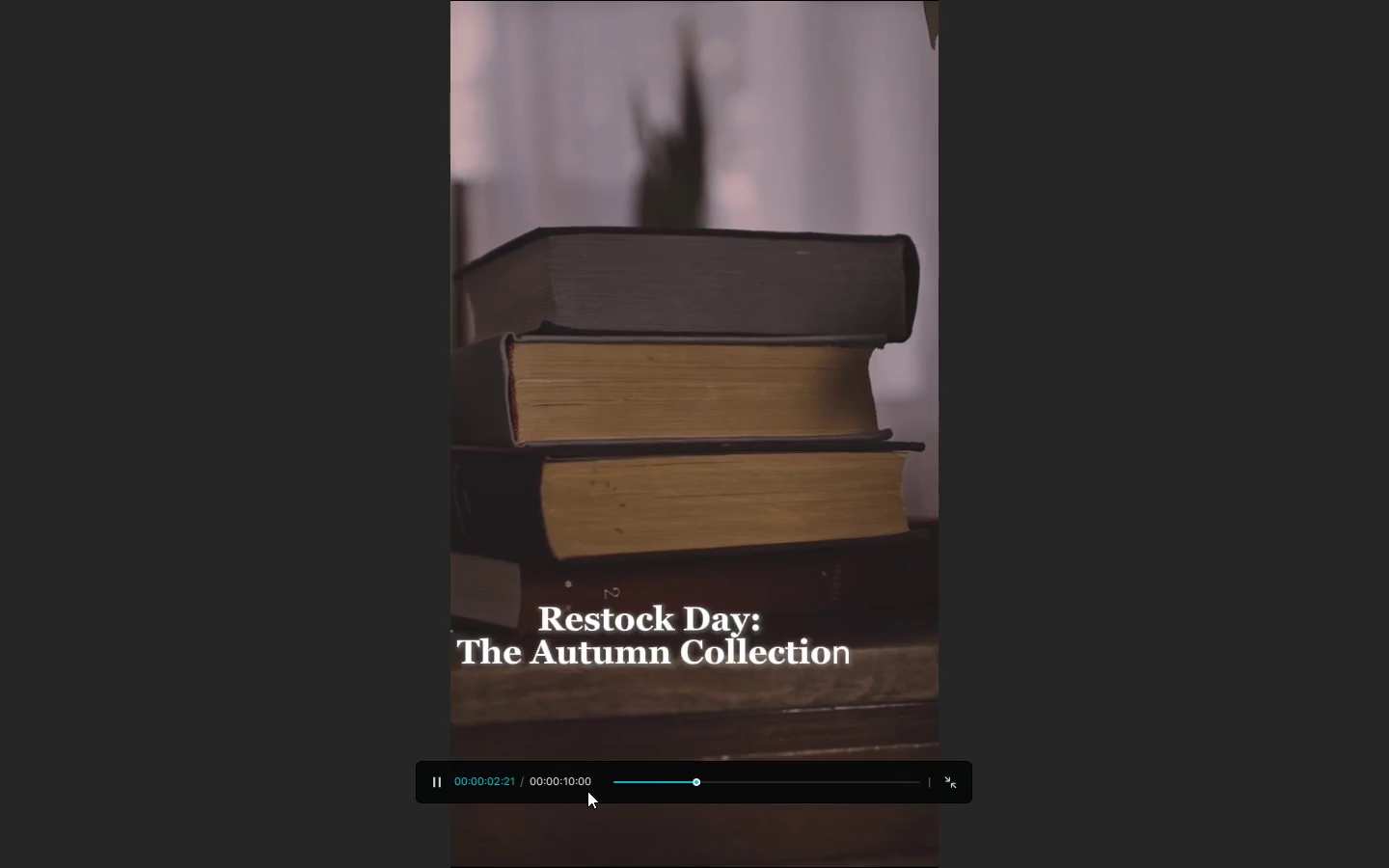 
wait(8.12)
 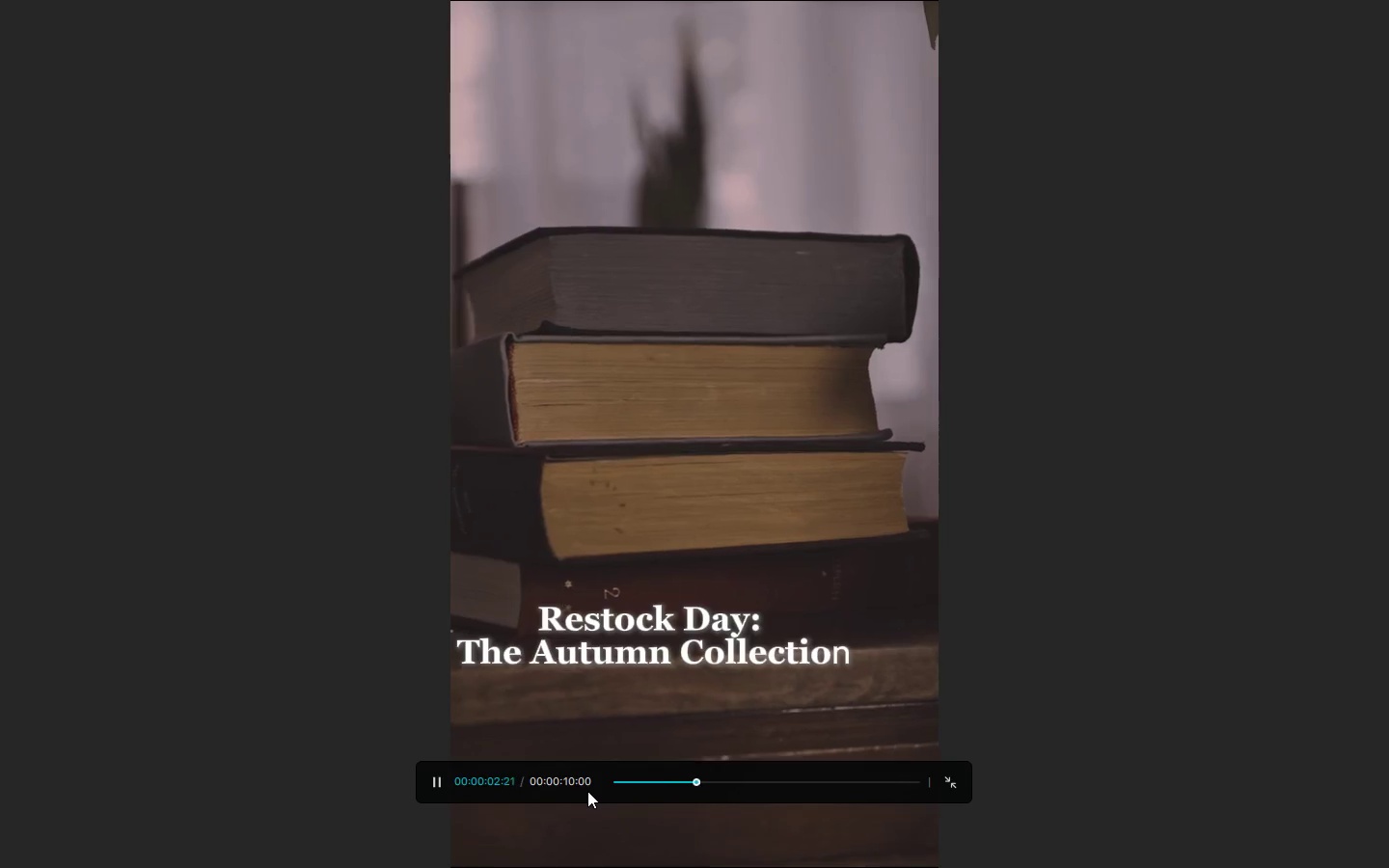 
key(Space)
 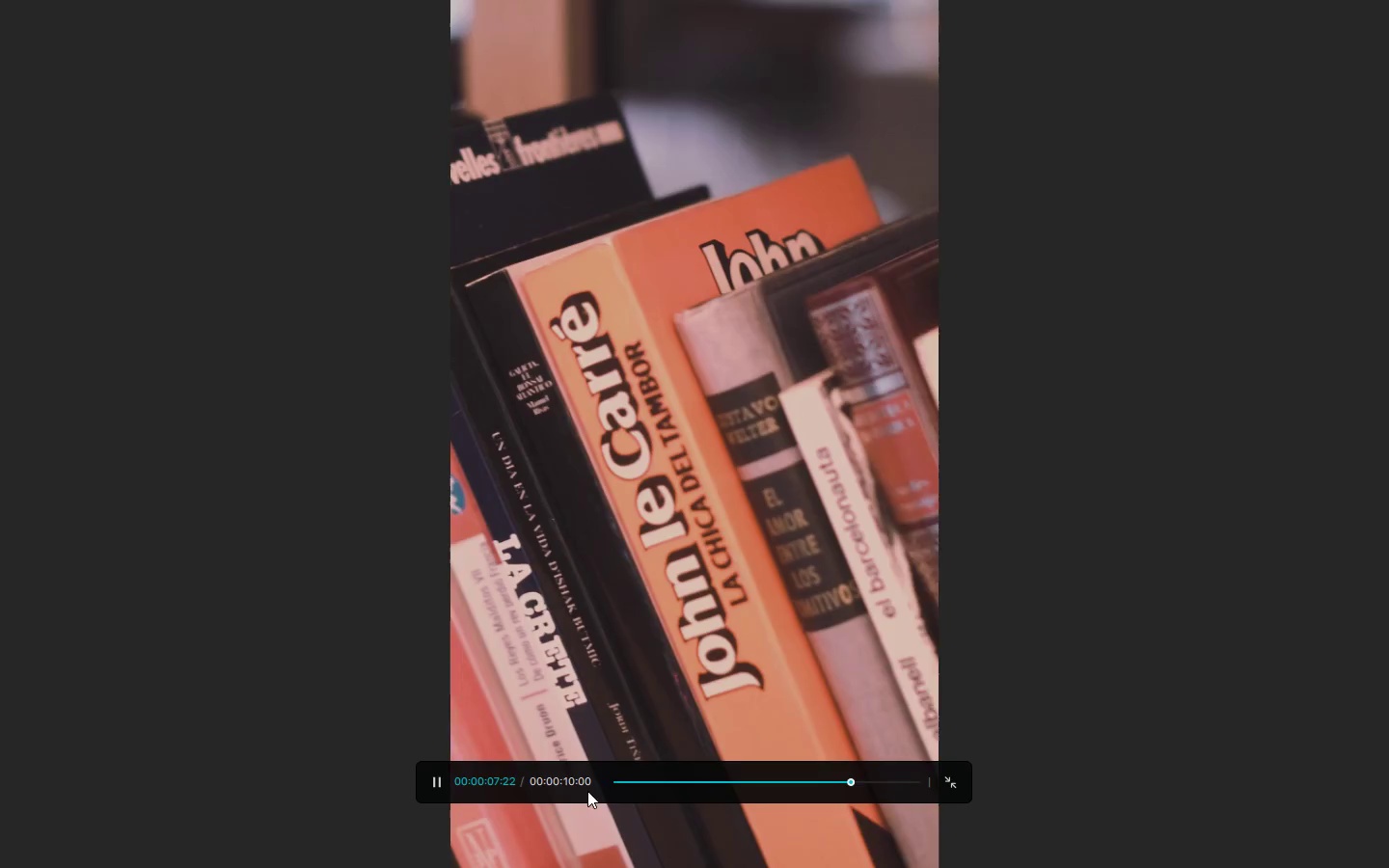 
key(Space)
 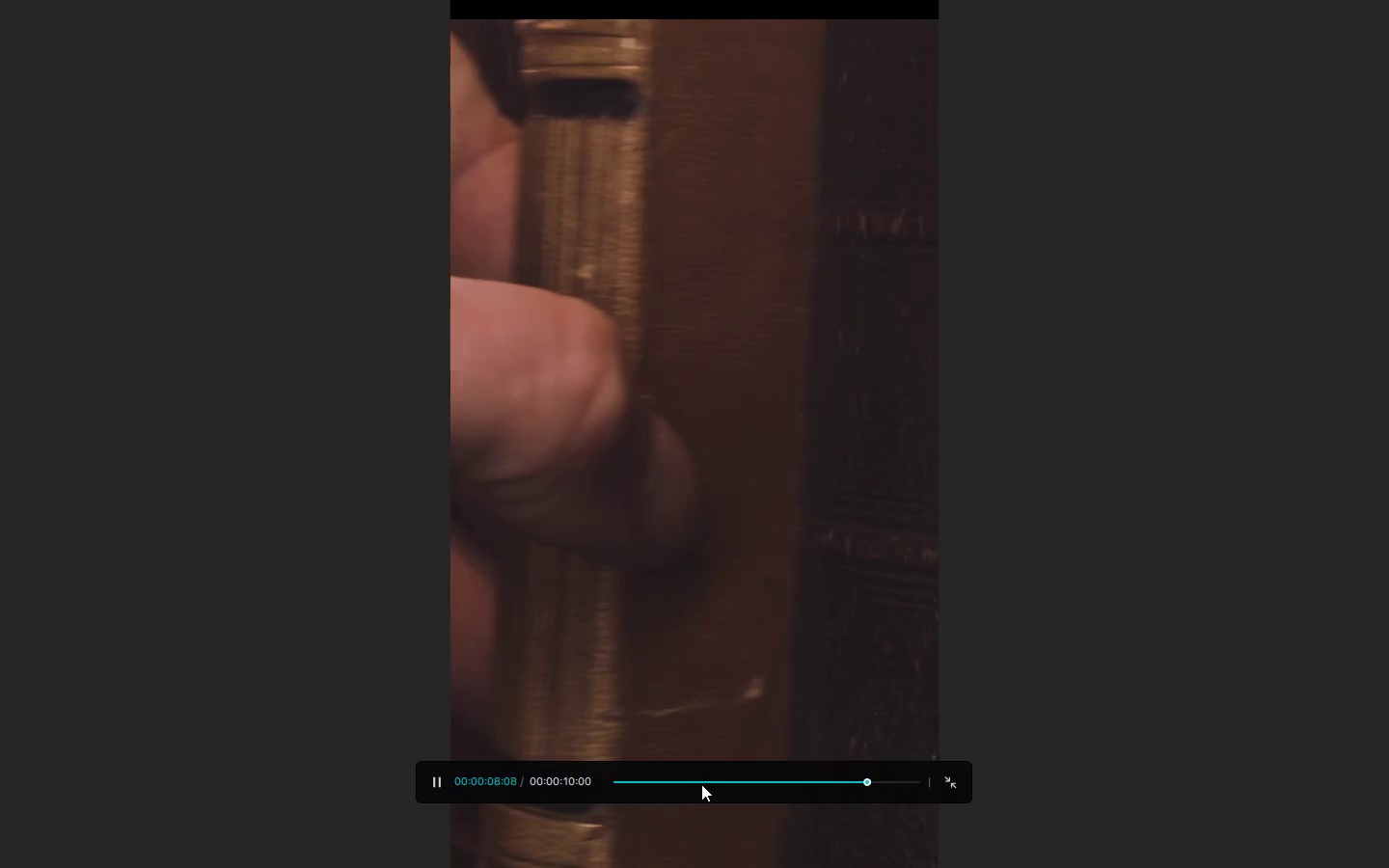 
left_click_drag(start_coordinate=[681, 781], to_coordinate=[605, 790])
 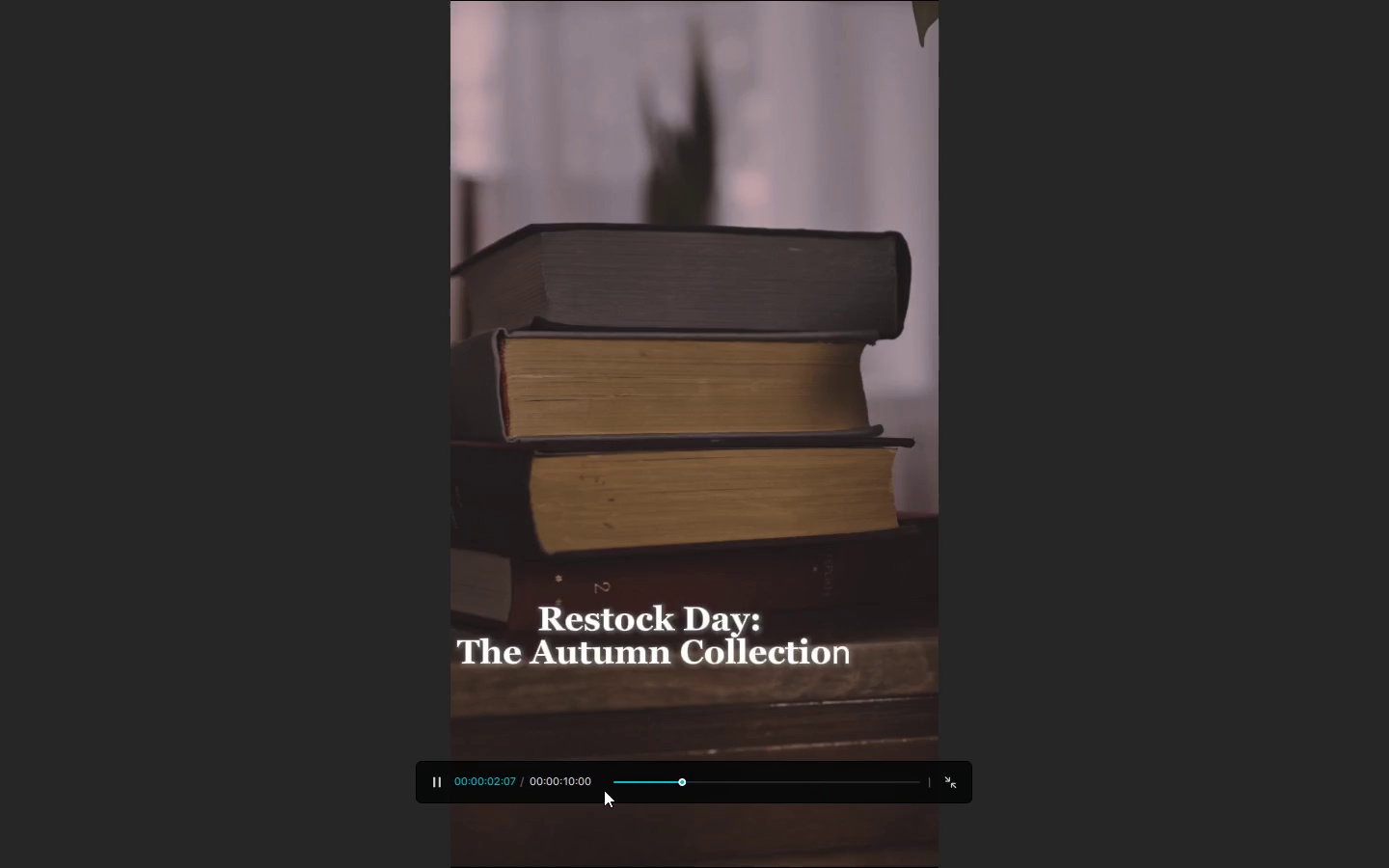 
key(Space)
 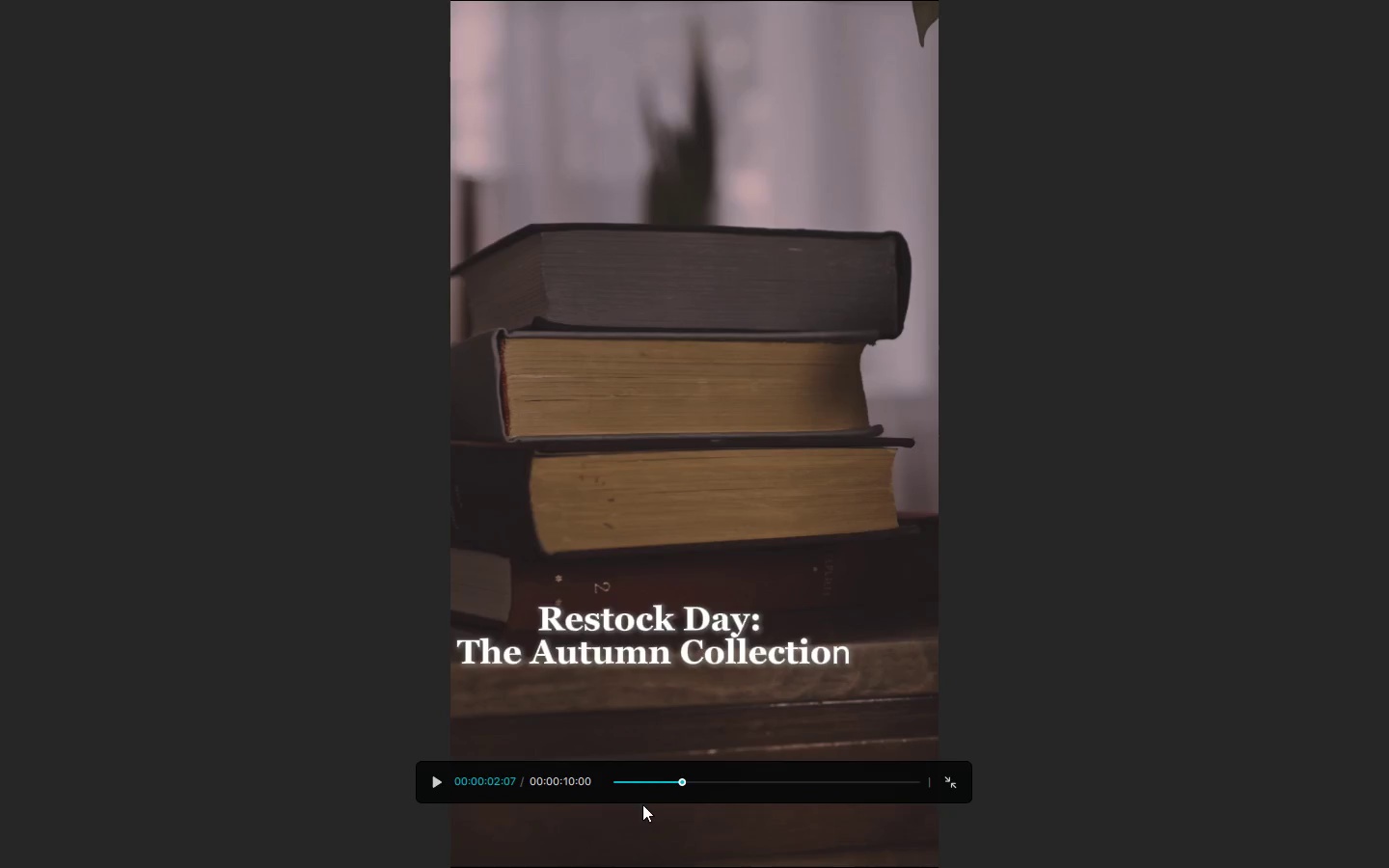 
left_click_drag(start_coordinate=[655, 780], to_coordinate=[575, 800])
 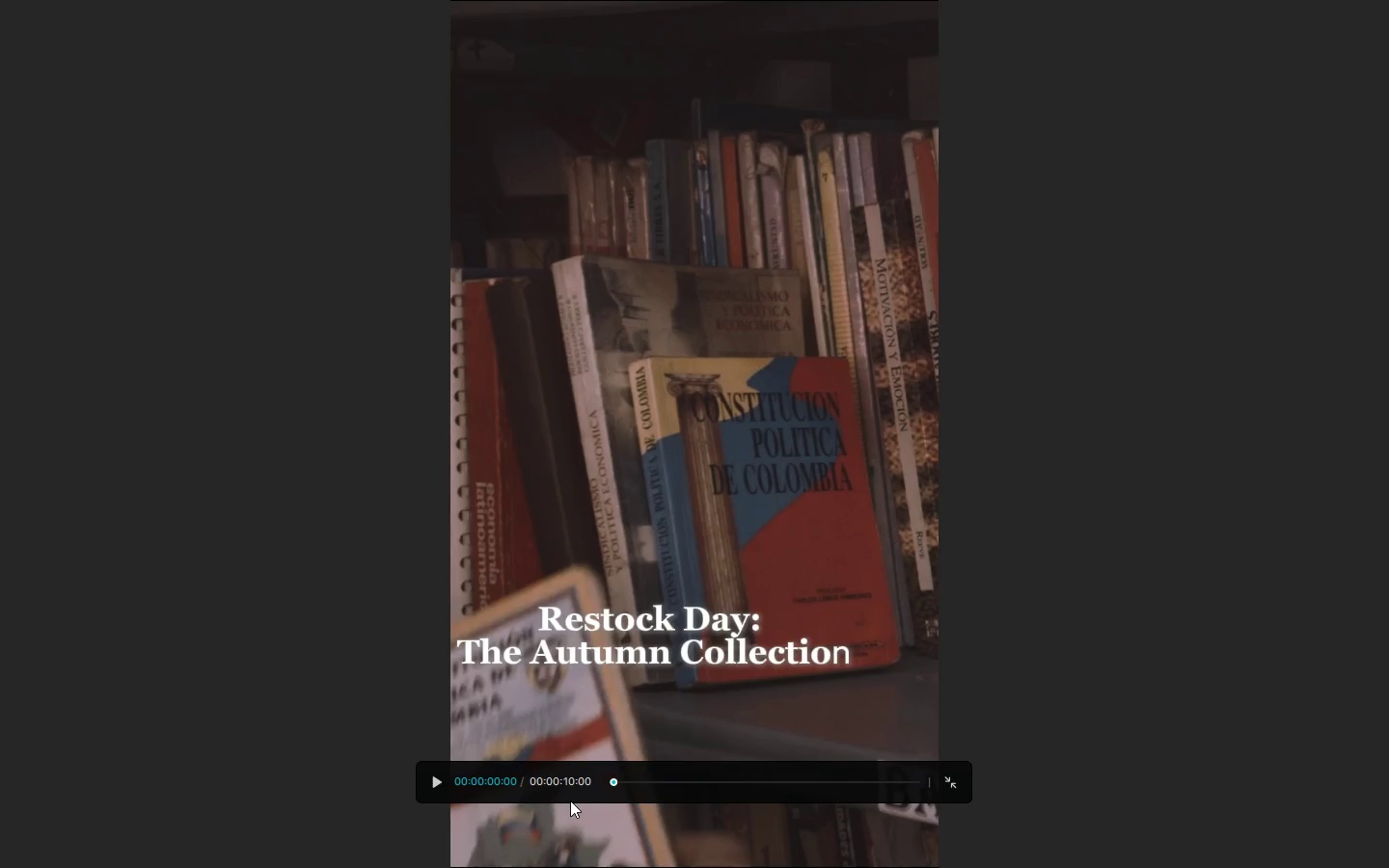 
key(Space)
 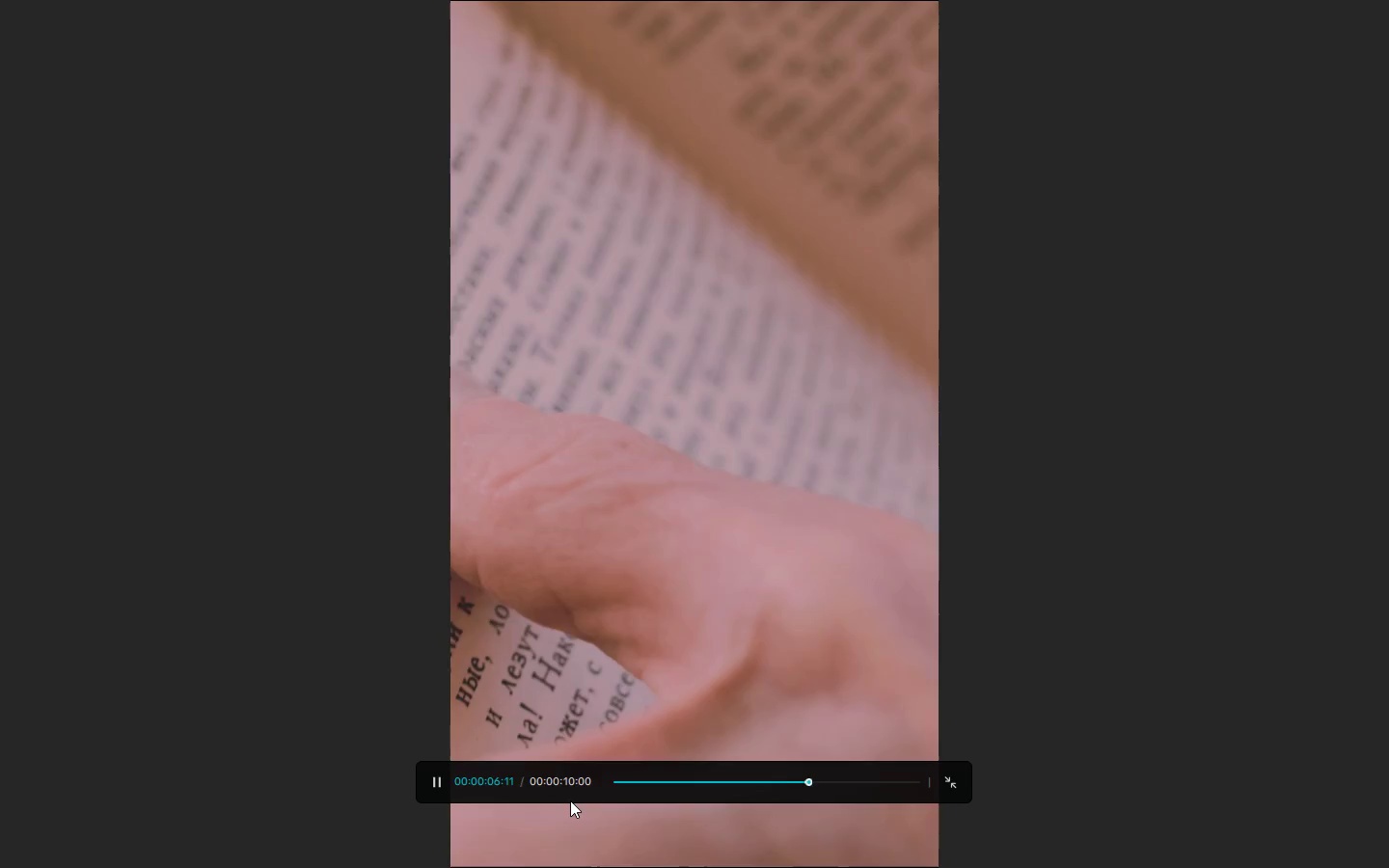 
wait(11.45)
 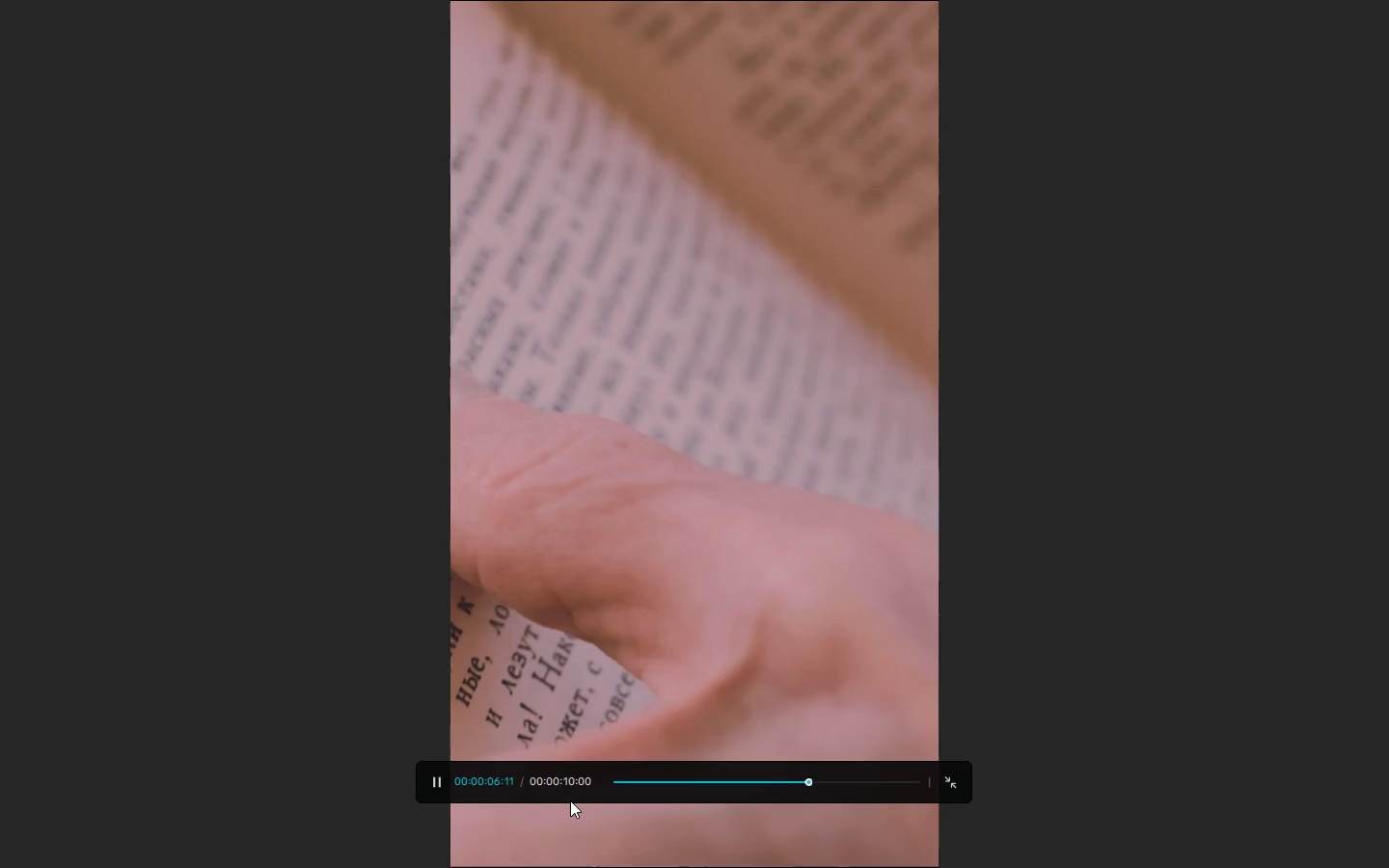 
key(Space)
 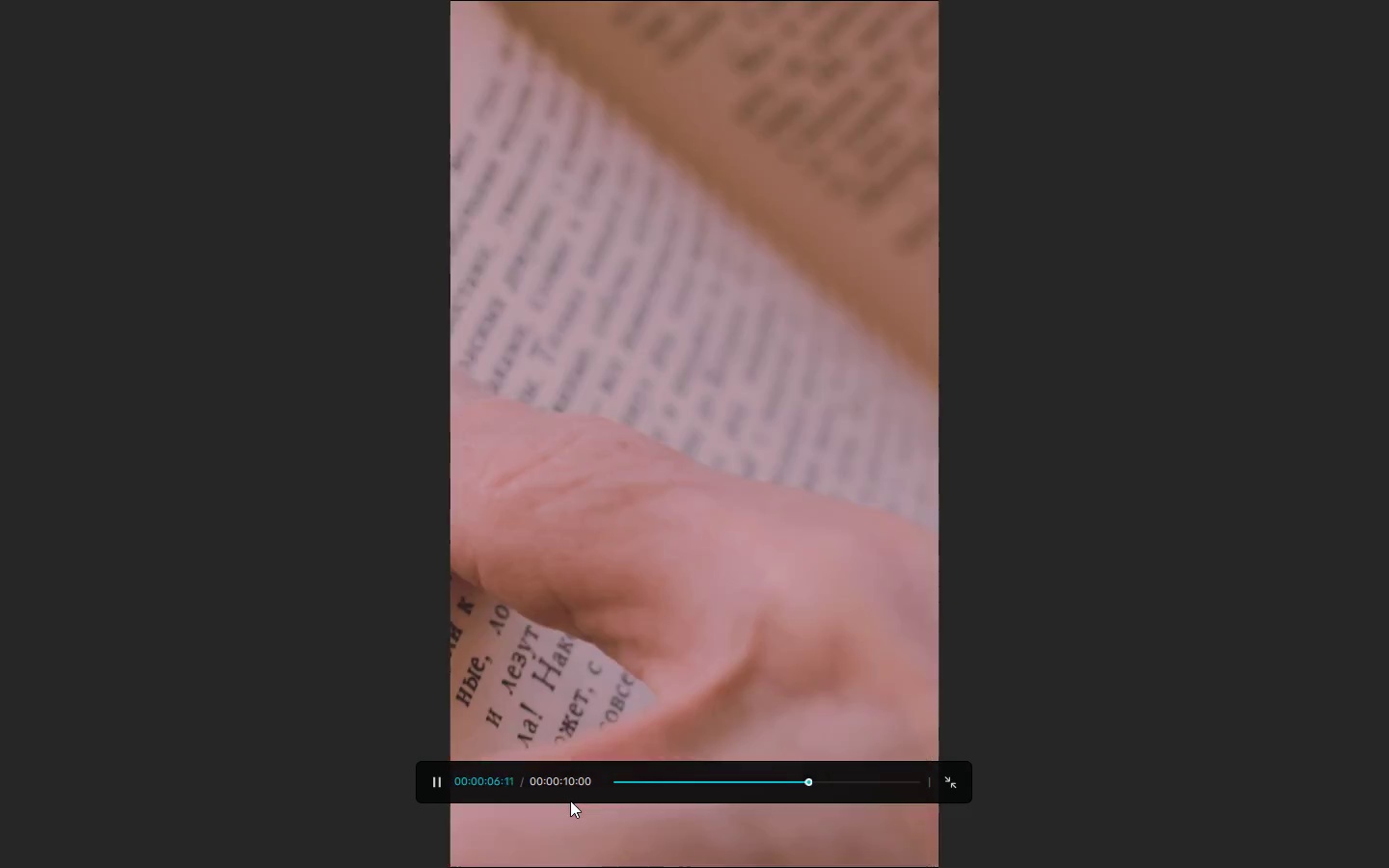 
wait(11.88)
 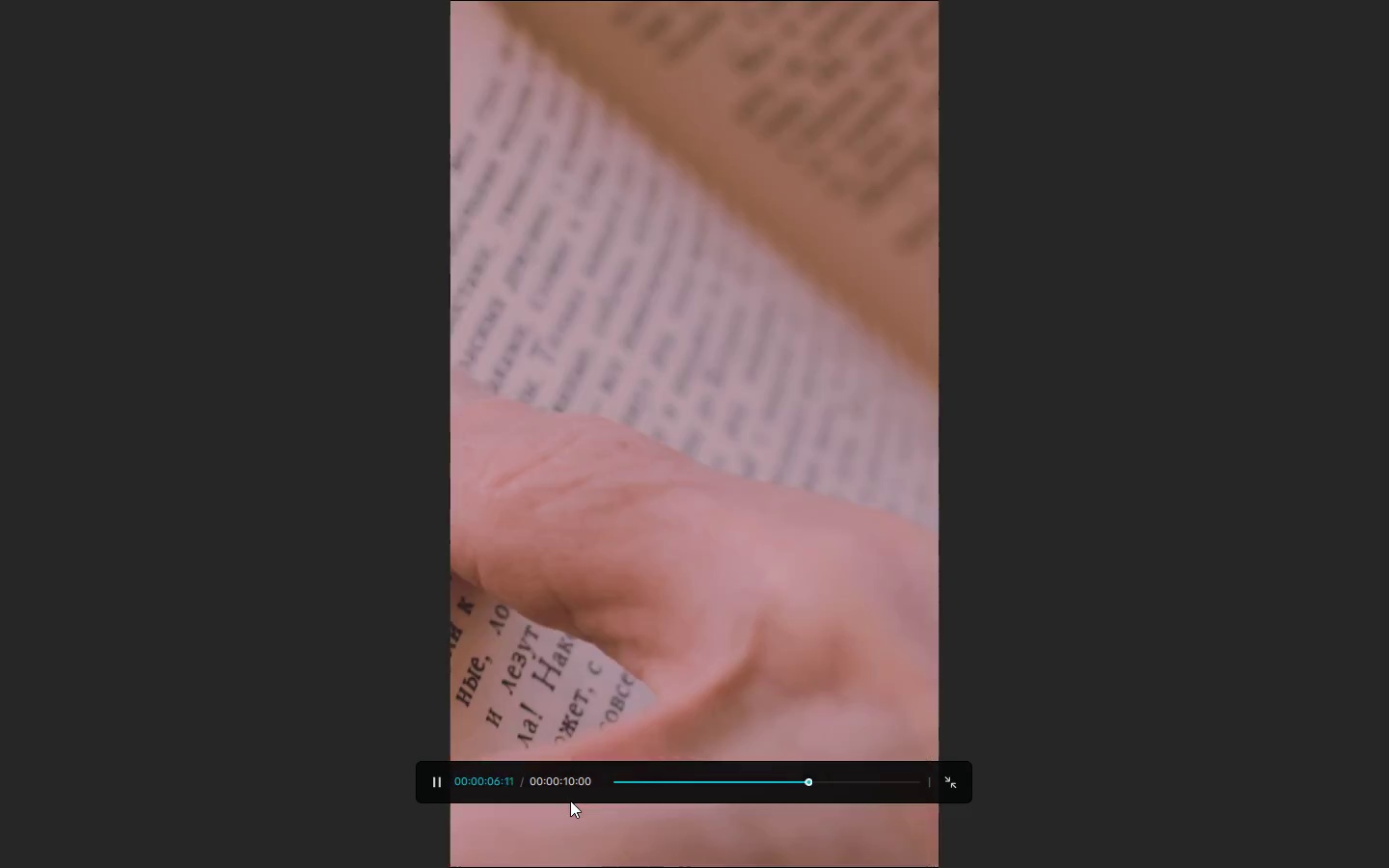 
key(Escape)
 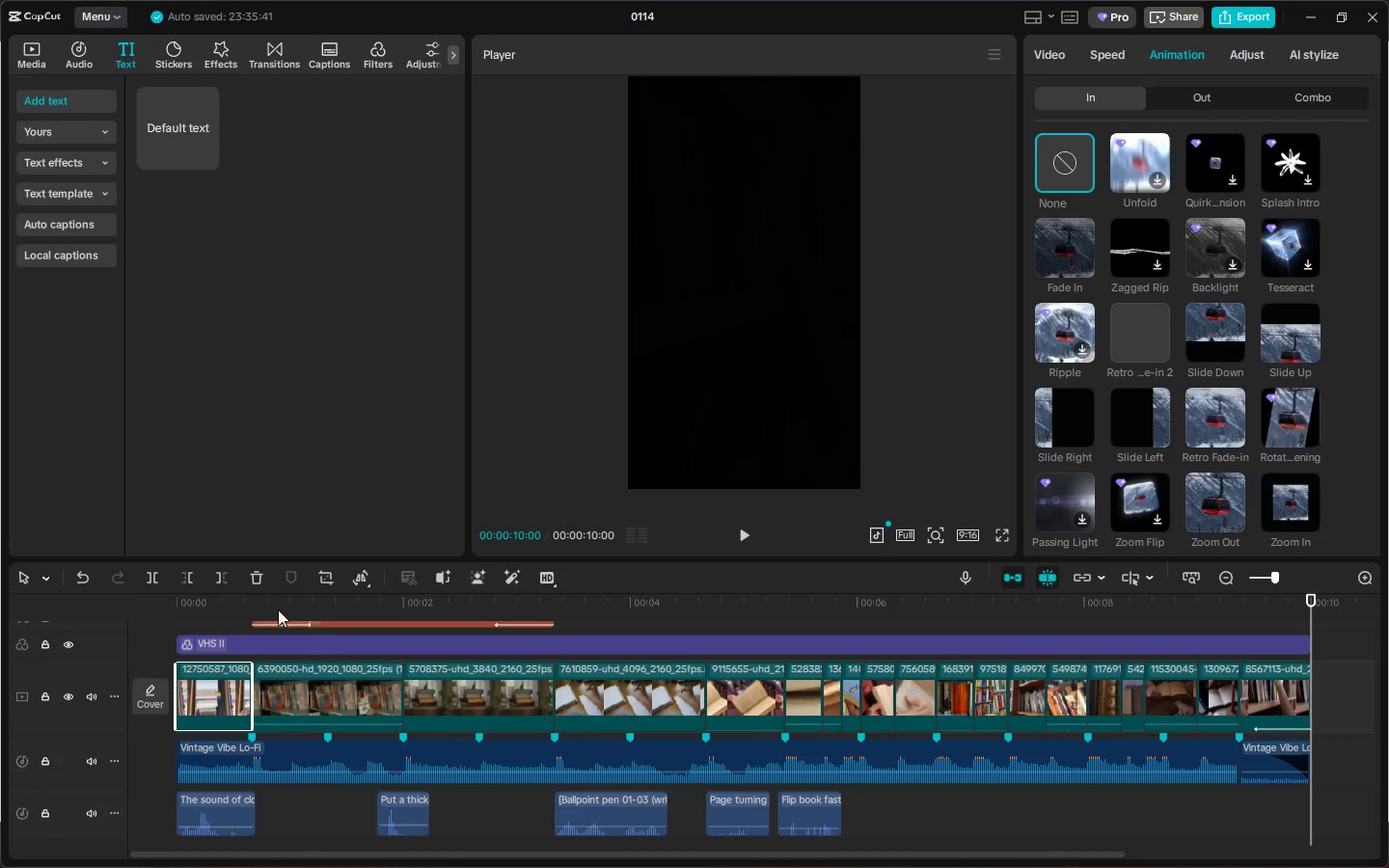 
left_click_drag(start_coordinate=[235, 600], to_coordinate=[108, 619])
 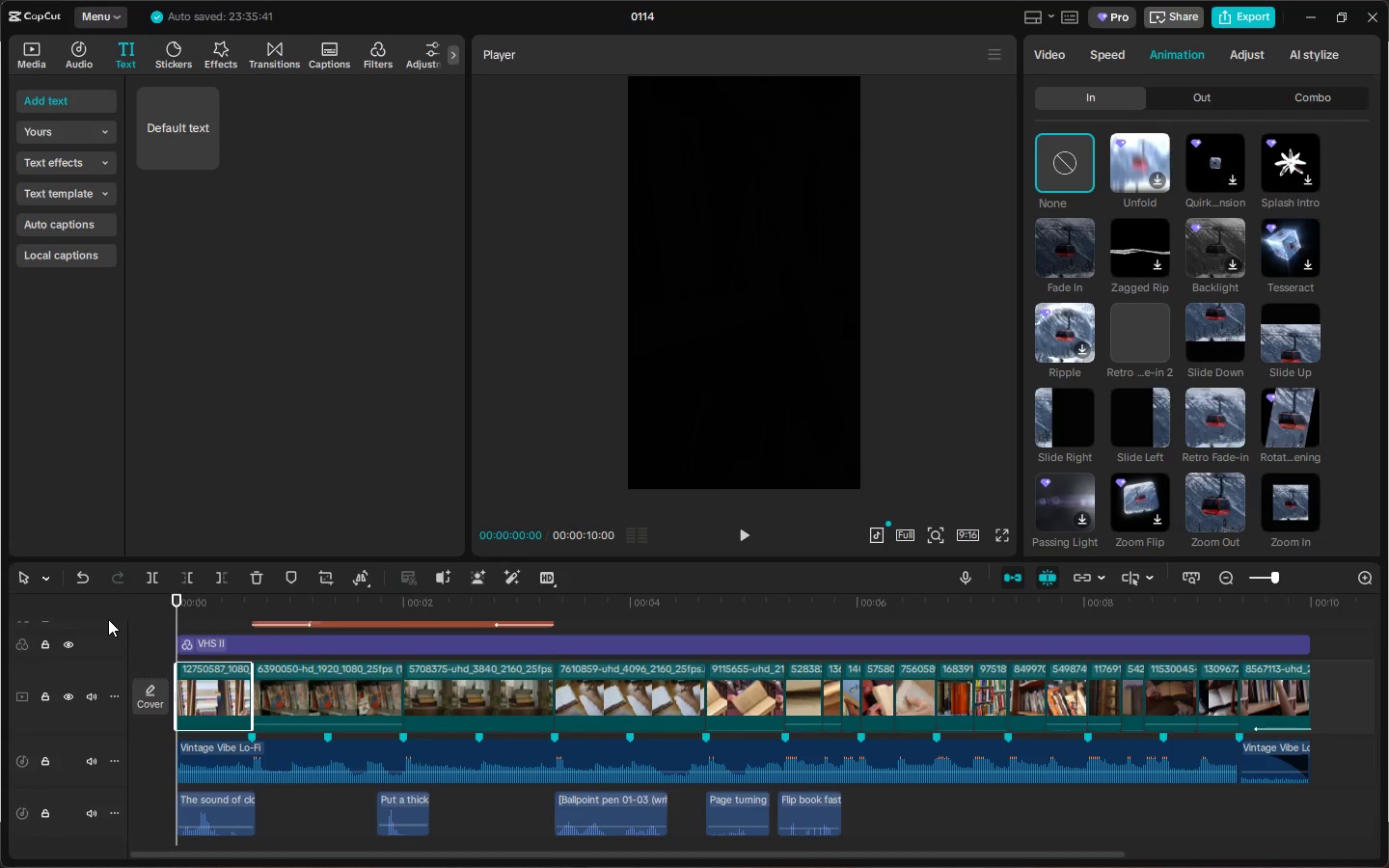 
key(Space)
 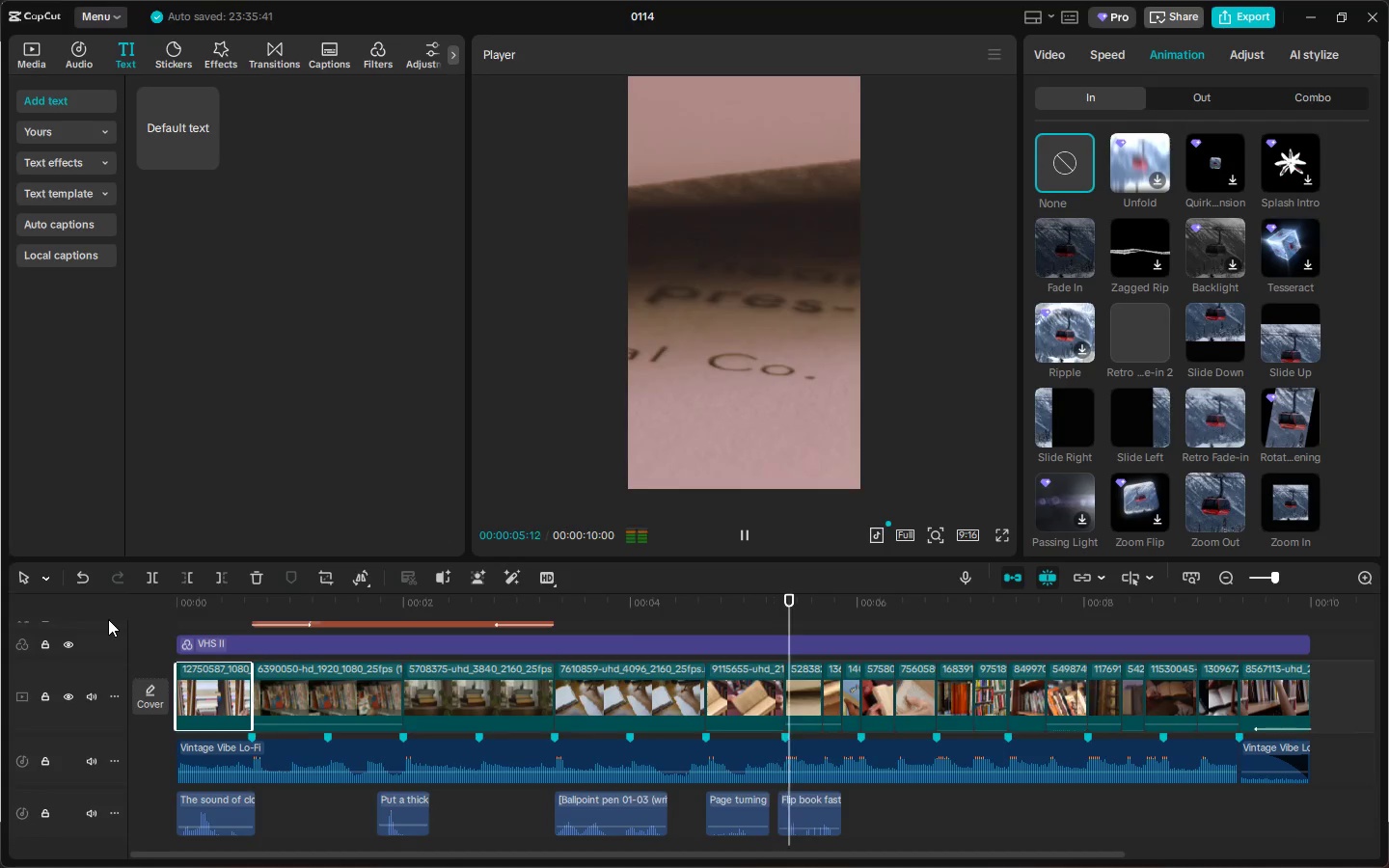 
wait(10.5)
 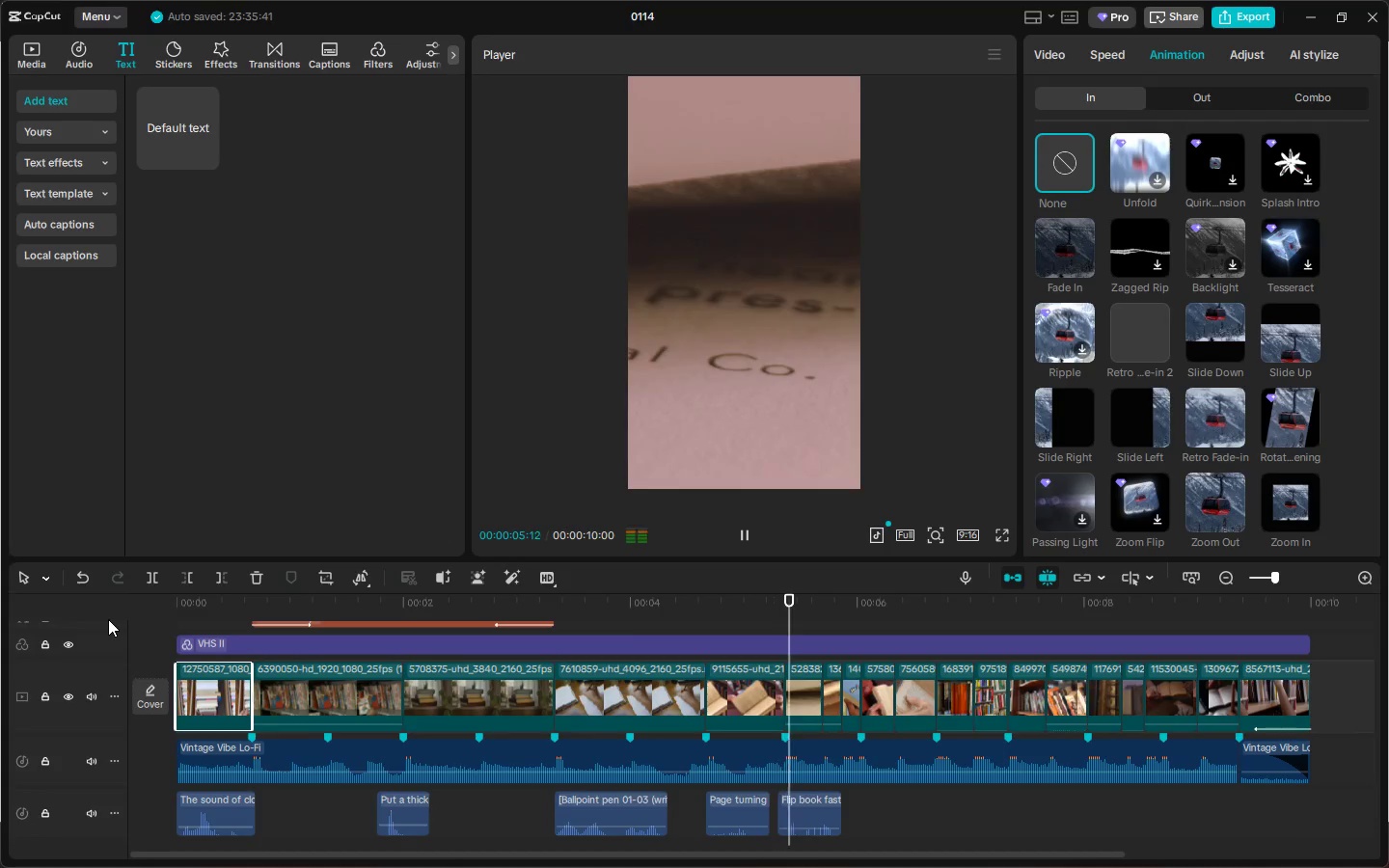 
left_click_drag(start_coordinate=[179, 616], to_coordinate=[148, 628])
 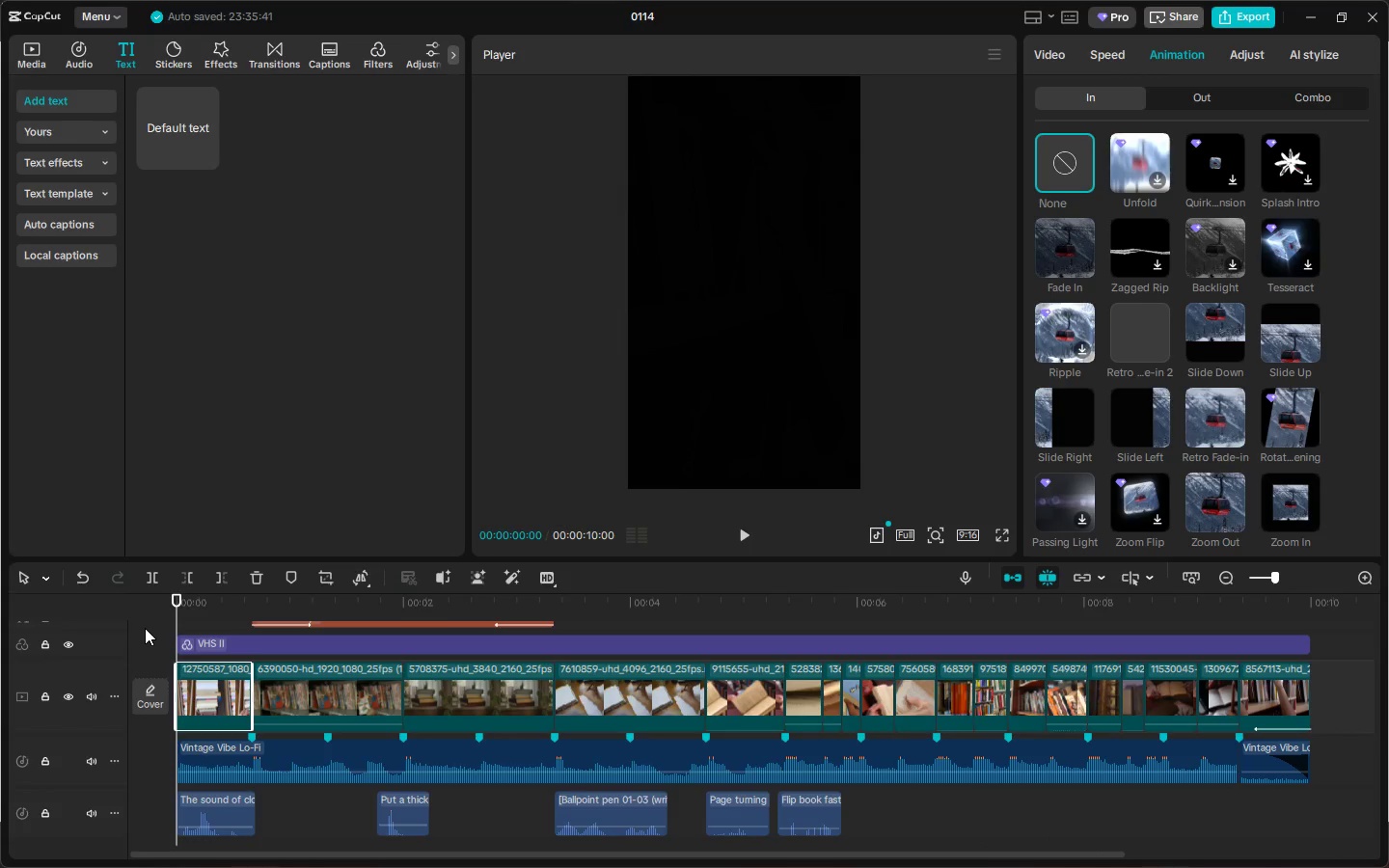 
key(Space)
 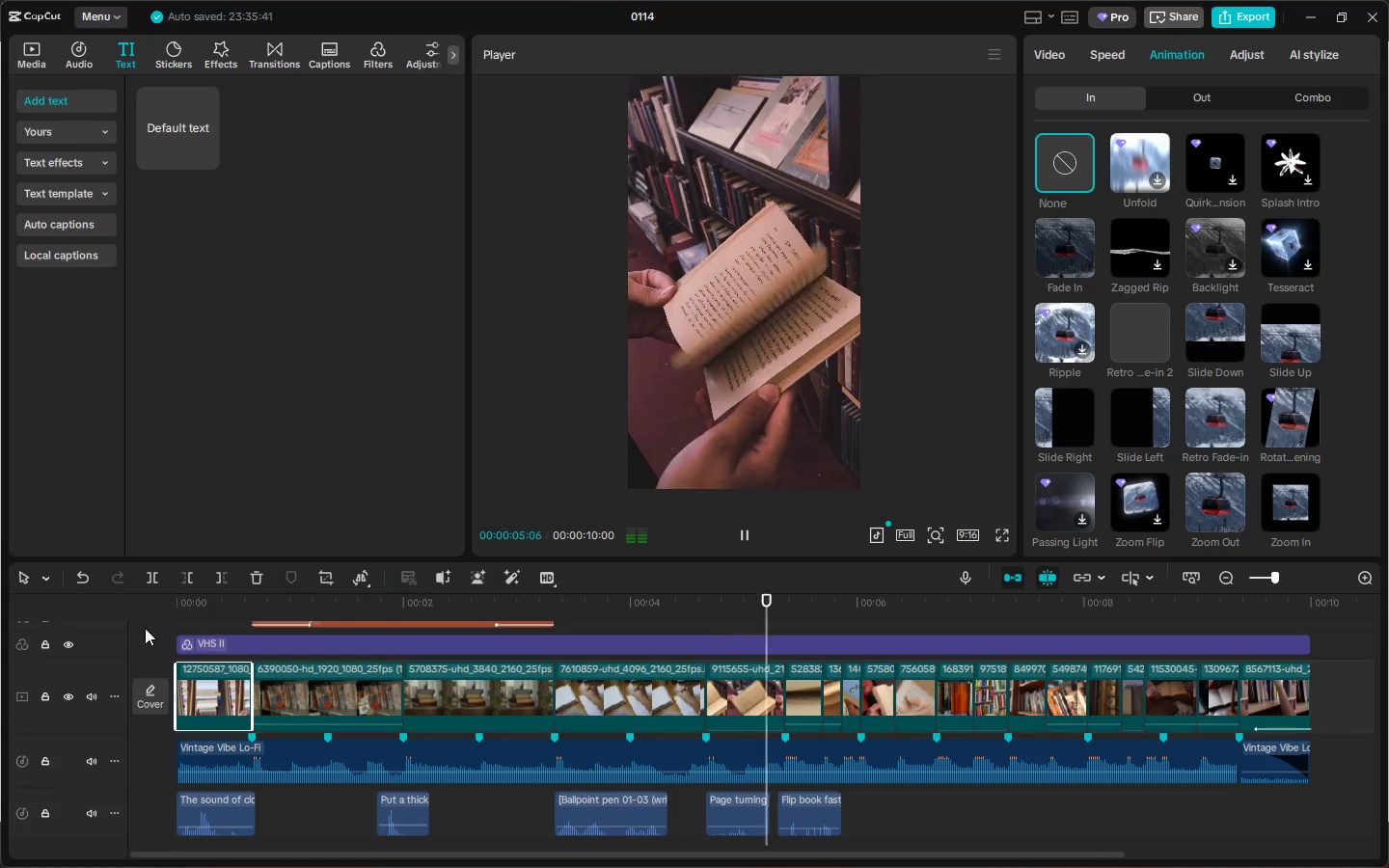 
wait(7.14)
 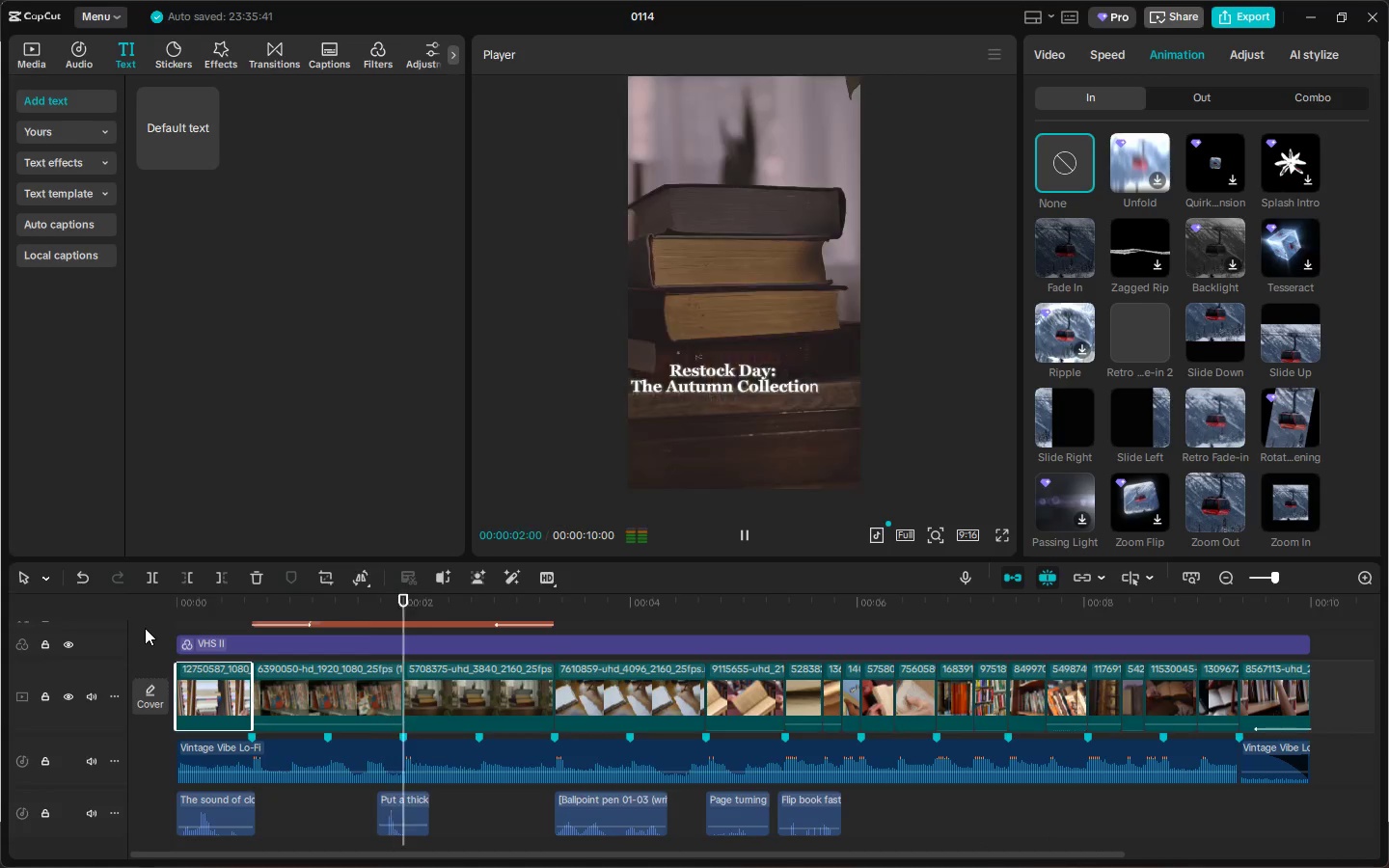 
key(Space)
 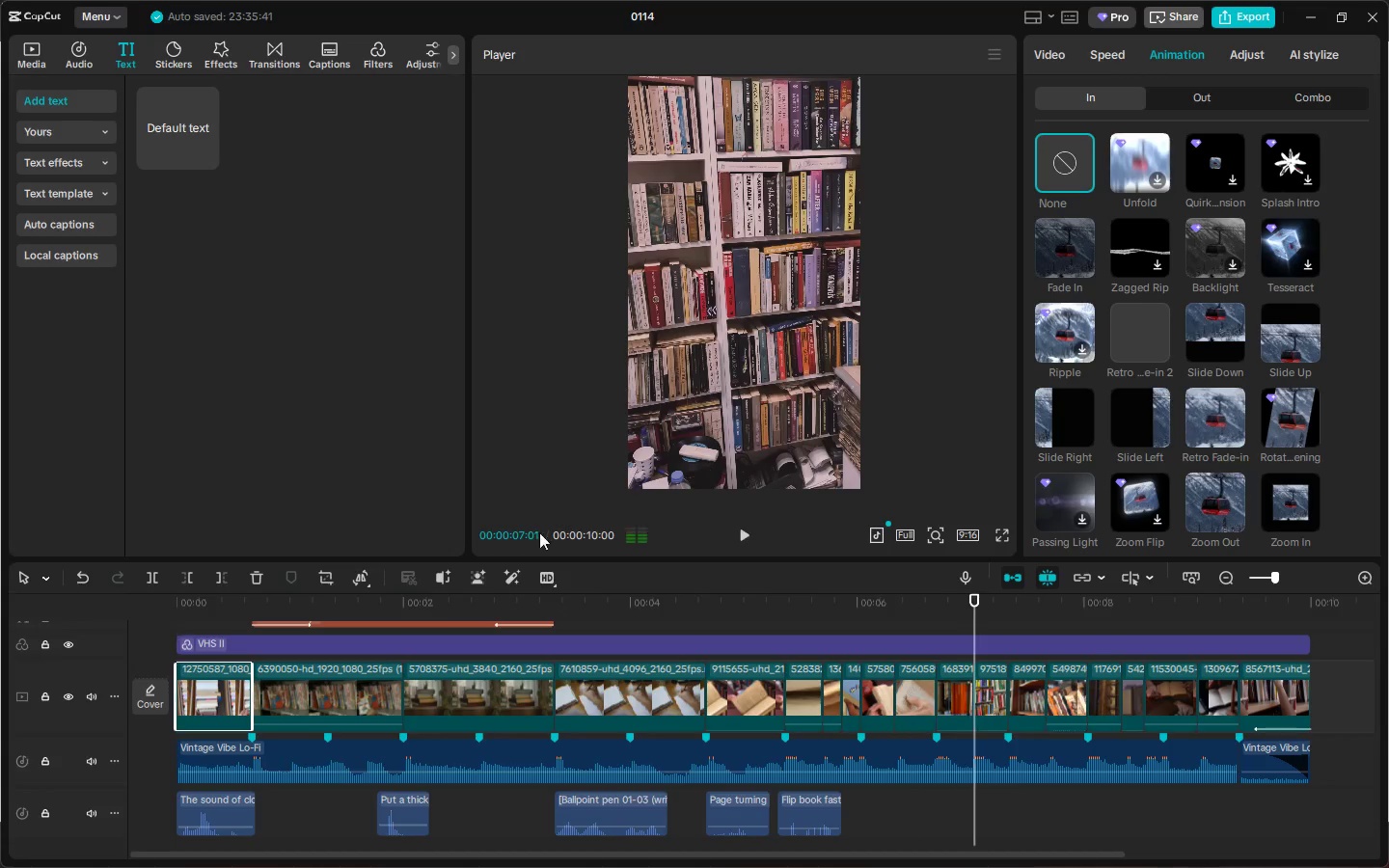 
key(Alt+AltLeft)
 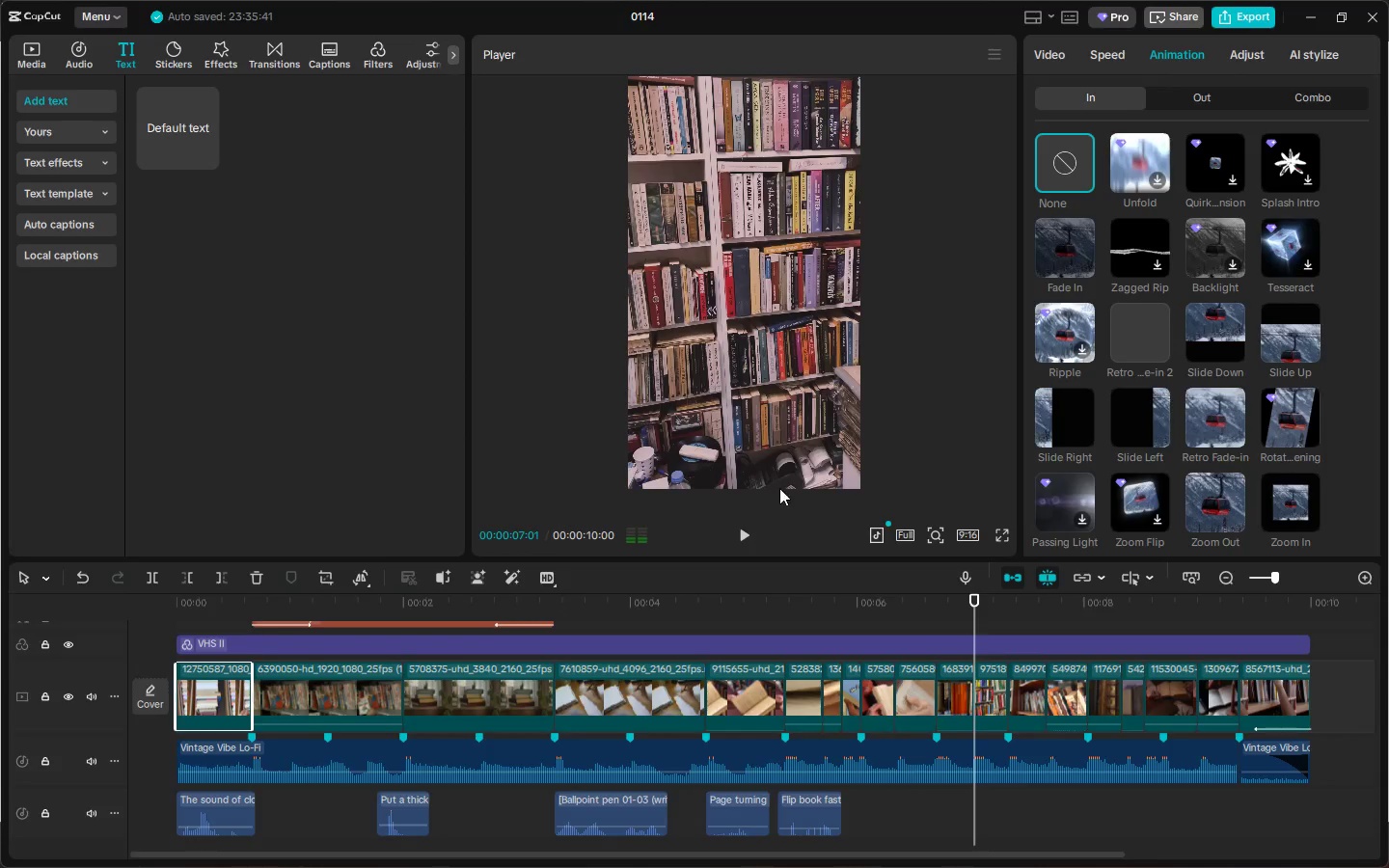 
key(Alt+Tab)